 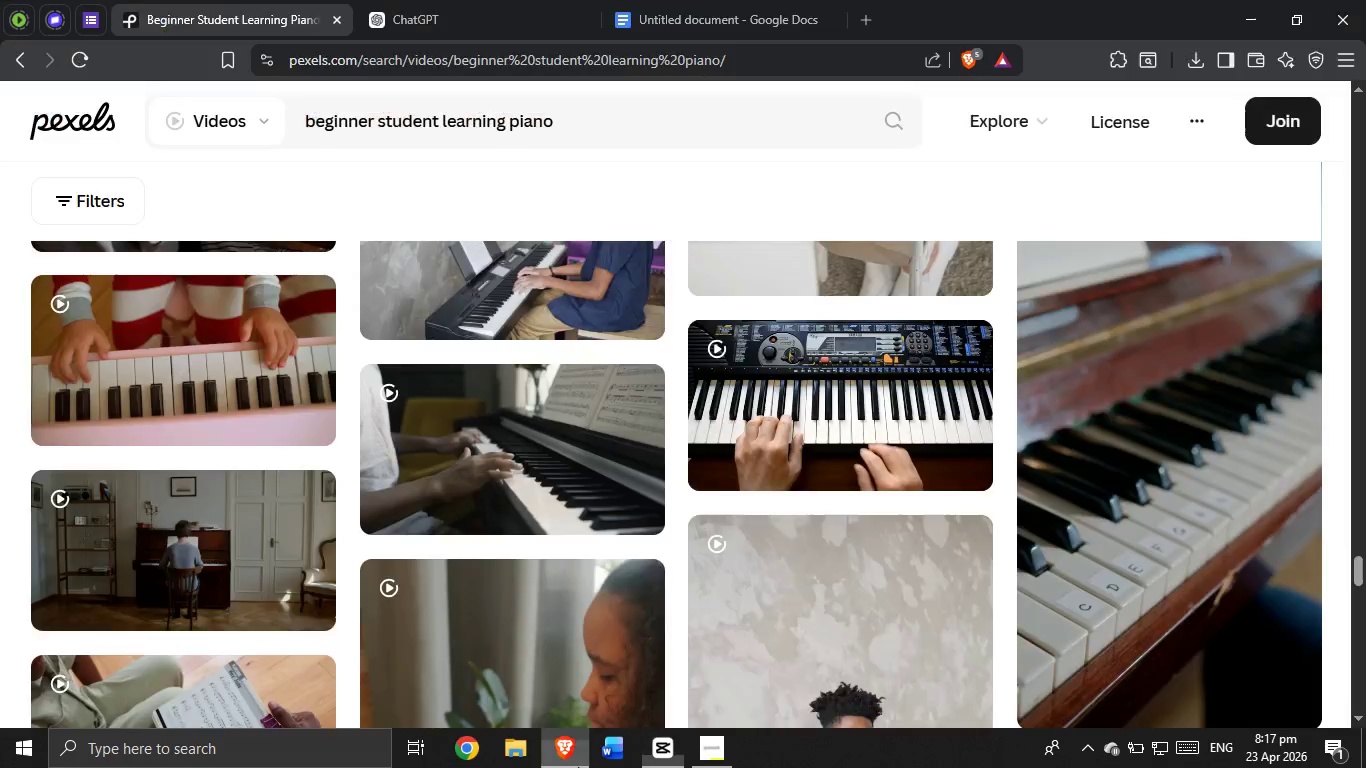 
scroll: coordinate [623, 475], scroll_direction: down, amount: 16.0
 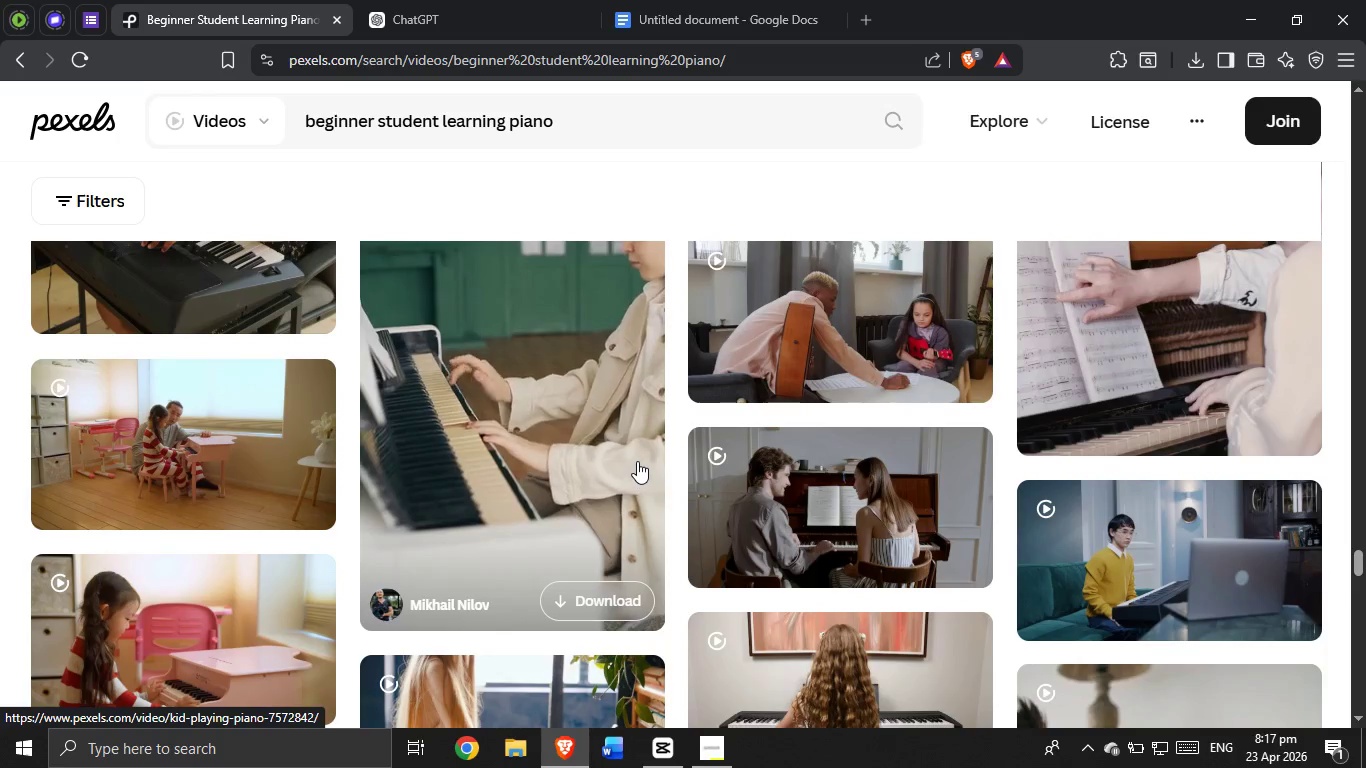 
mouse_move([1031, 273])
 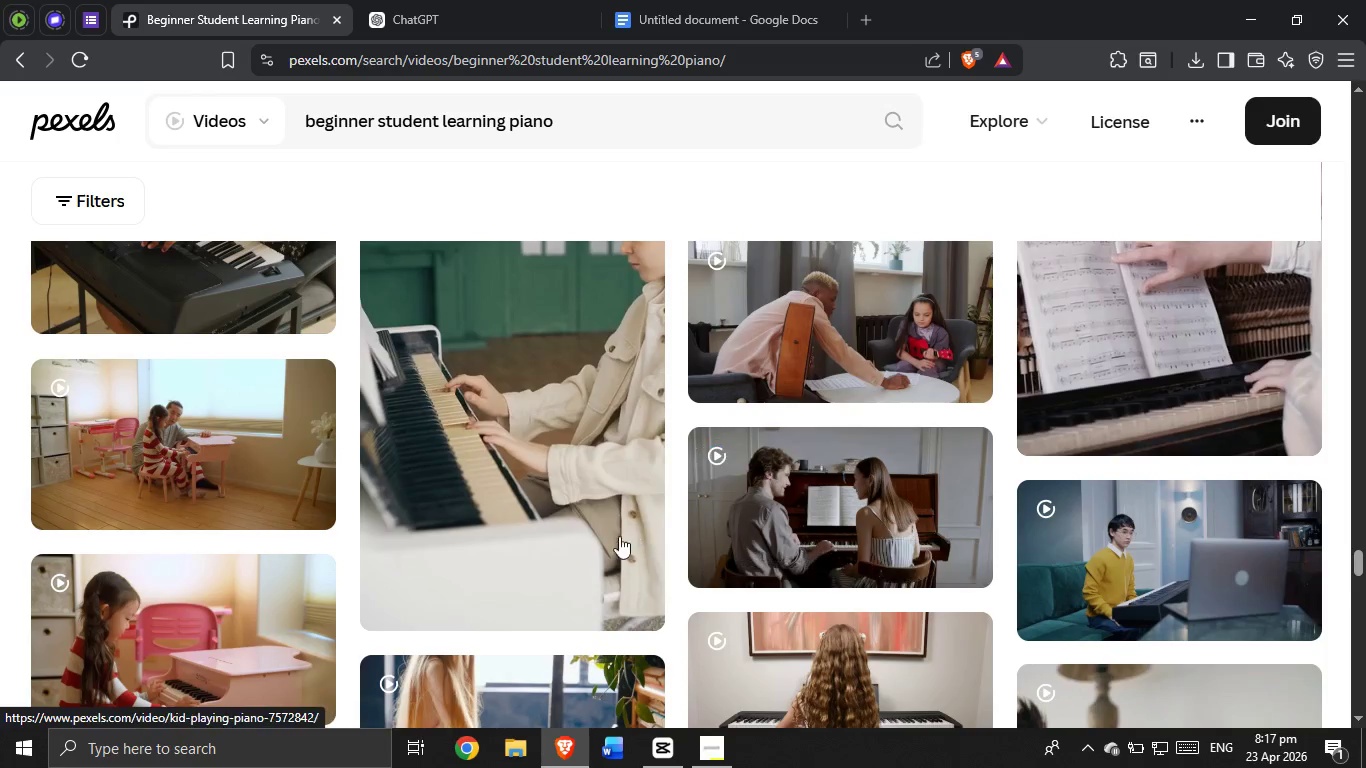 
scroll: coordinate [471, 504], scroll_direction: up, amount: 21.0
 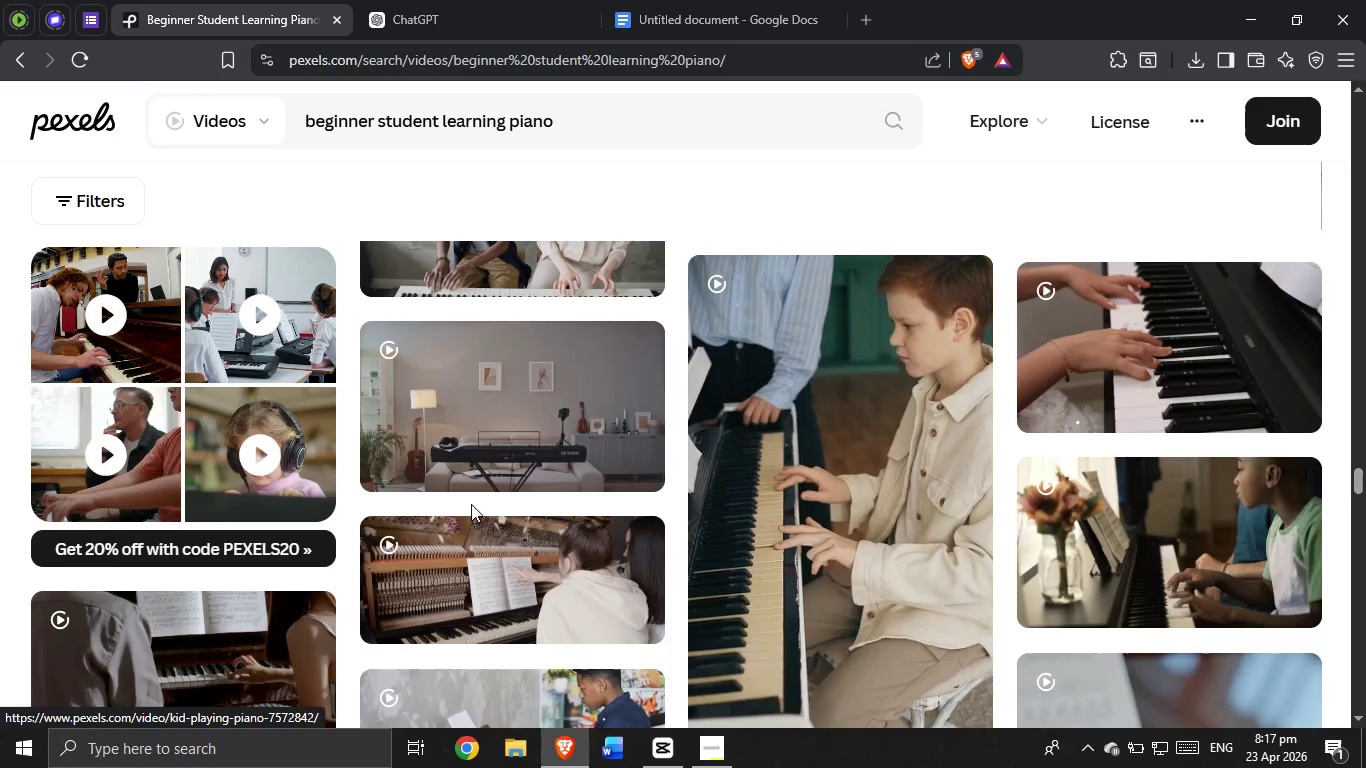 
scroll: coordinate [471, 504], scroll_direction: down, amount: 2.0
 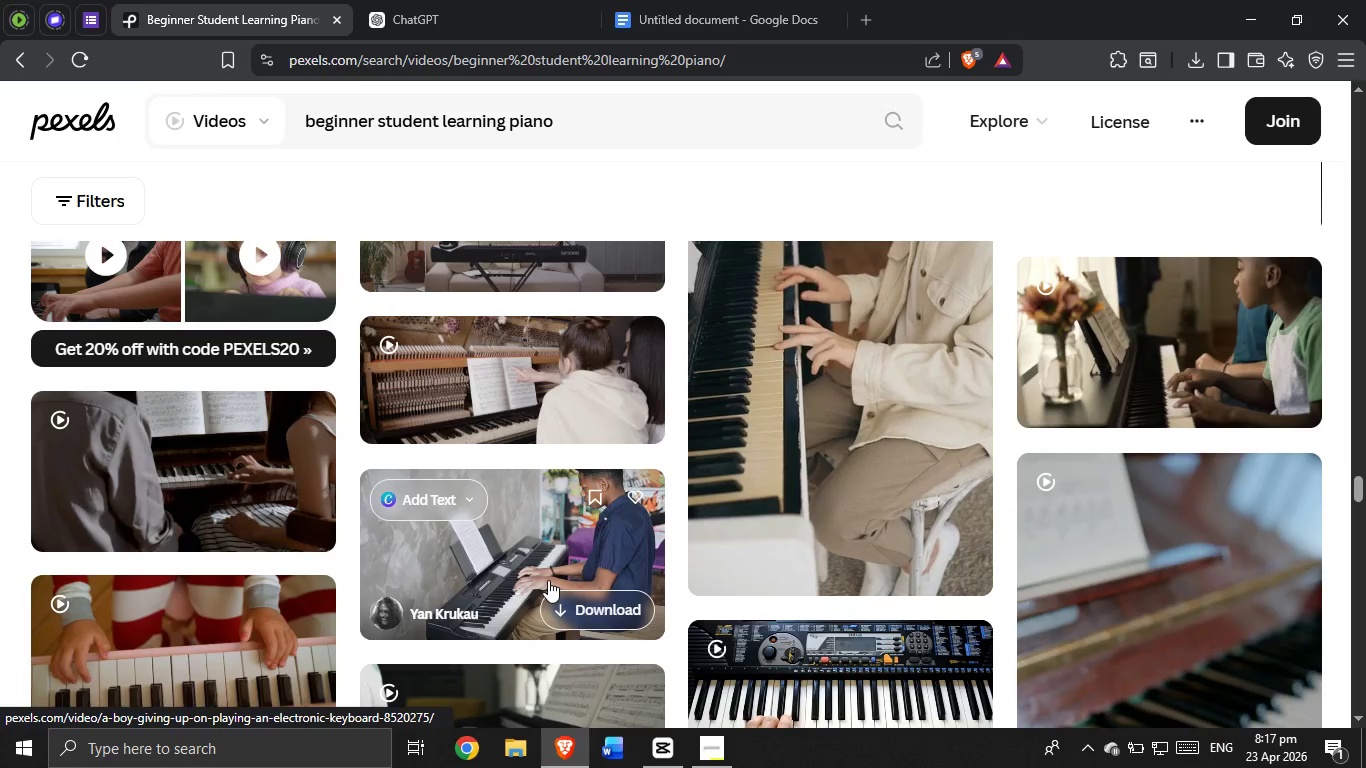 
left_click([546, 545])
 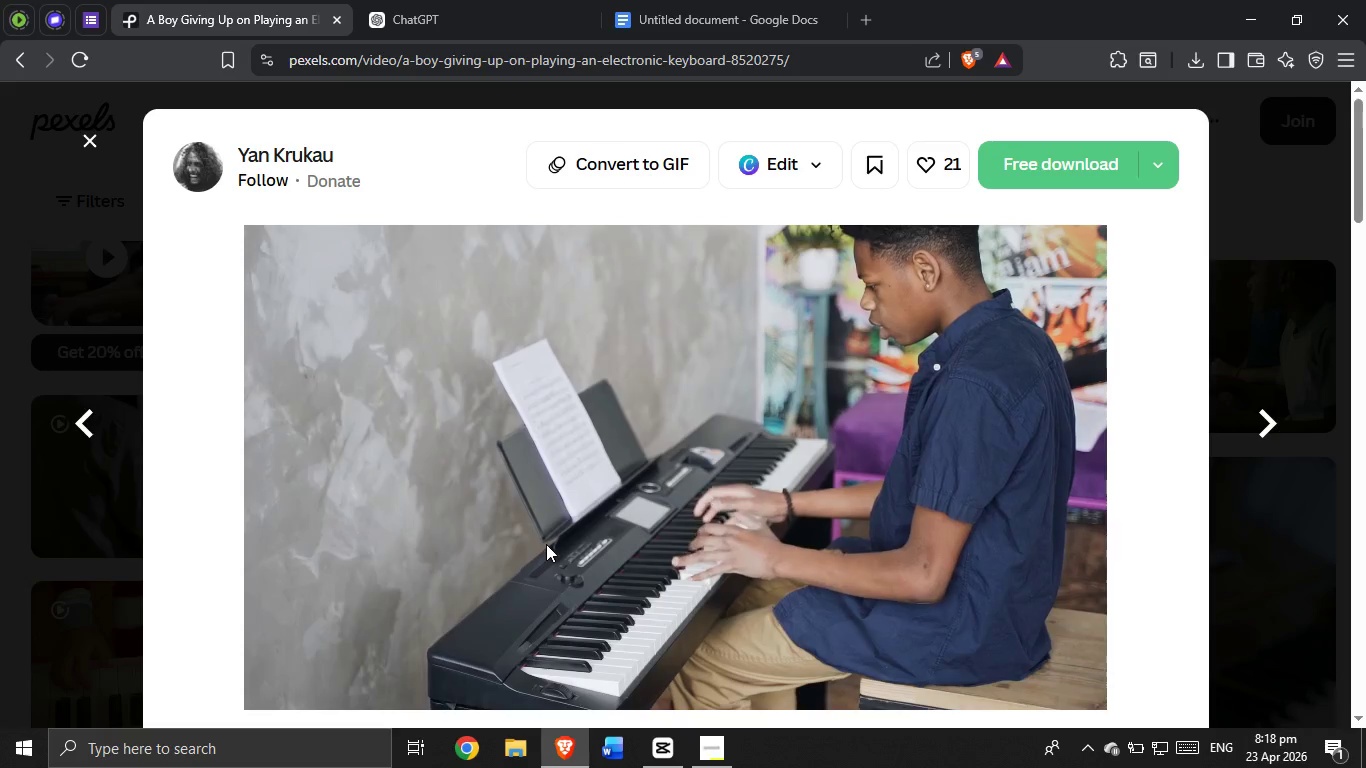 
wait(6.88)
 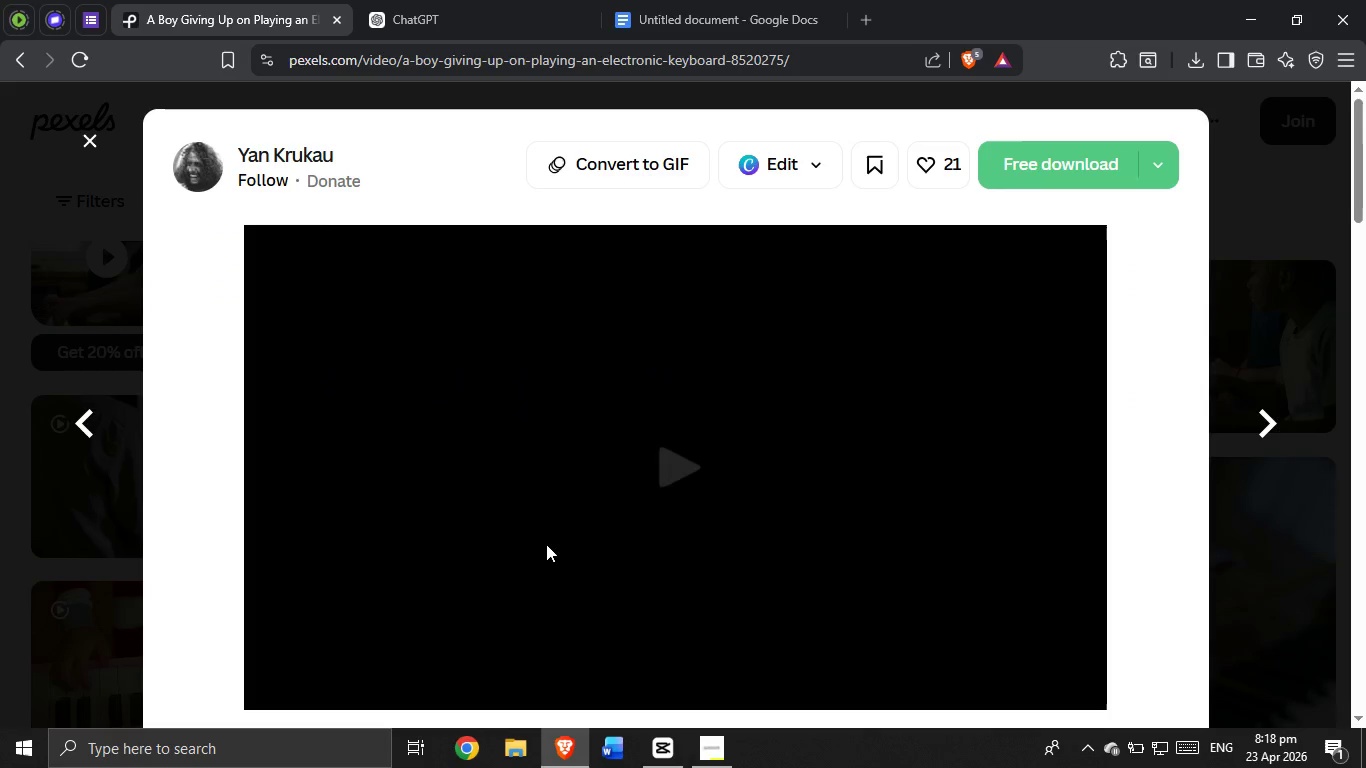 
scroll: coordinate [815, 371], scroll_direction: down, amount: 9.0
 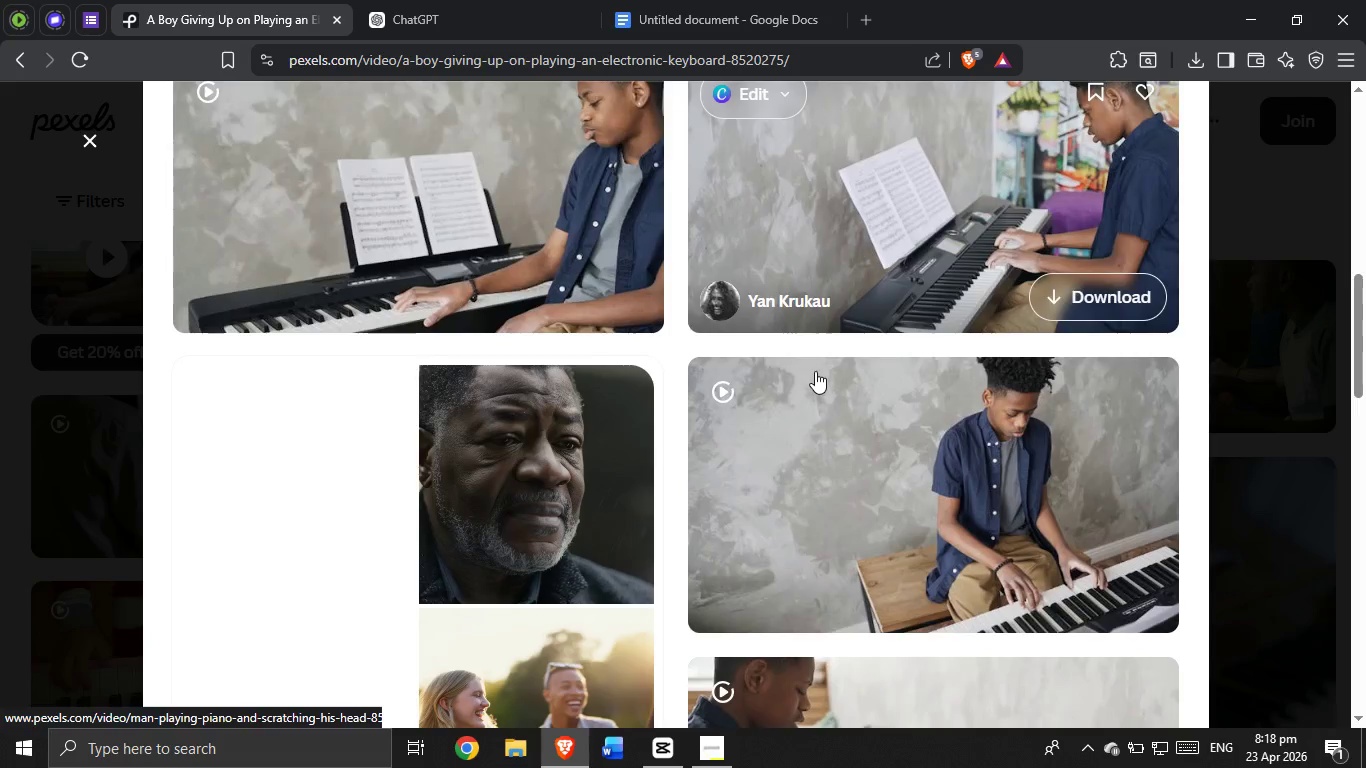 
mouse_move([840, 358])
 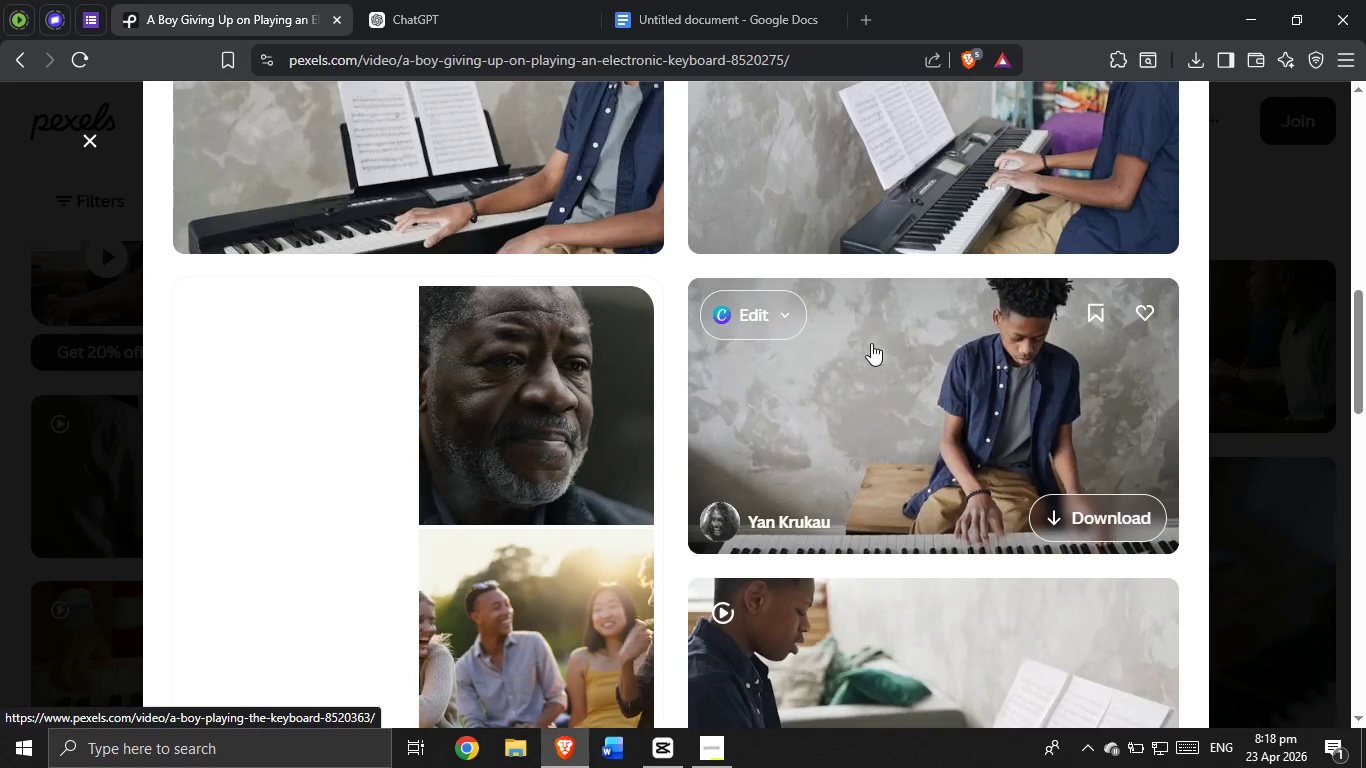 
scroll: coordinate [871, 343], scroll_direction: down, amount: 2.0
 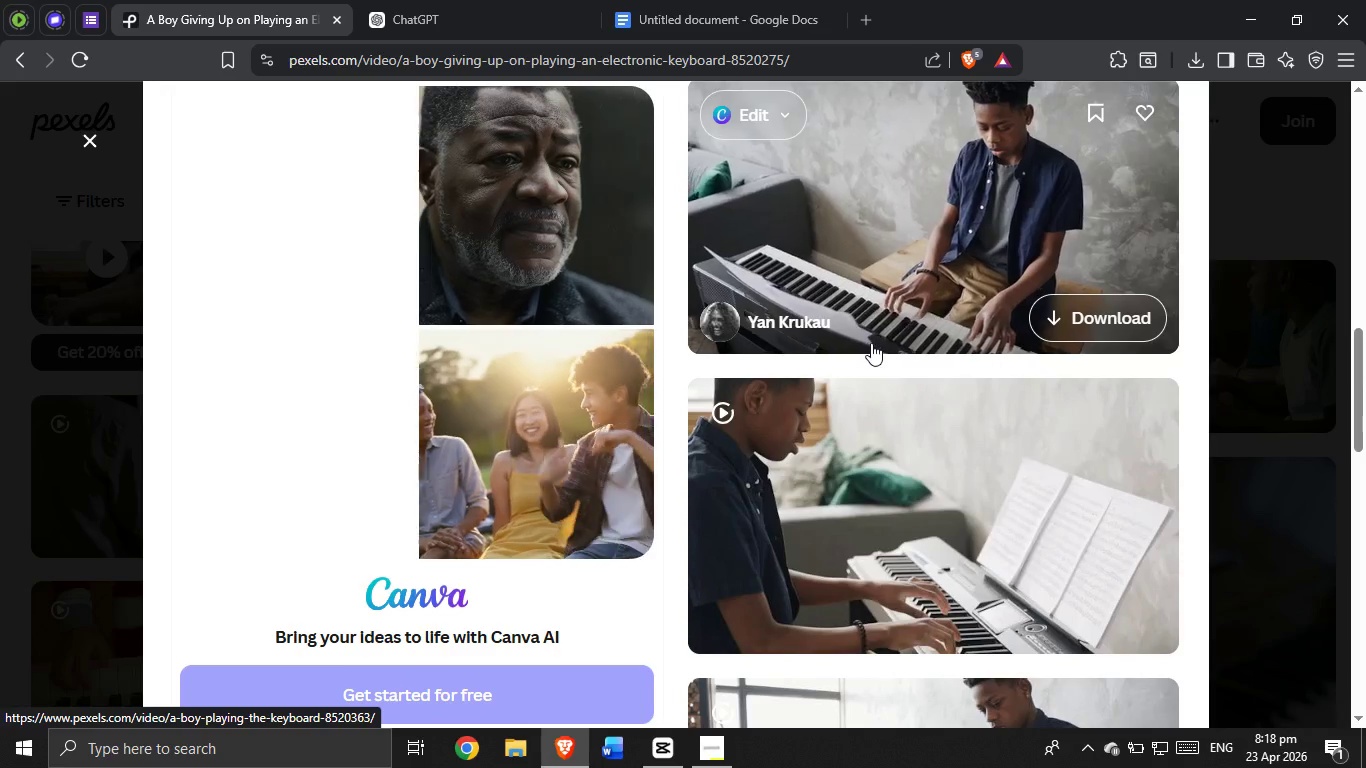 
wait(7.34)
 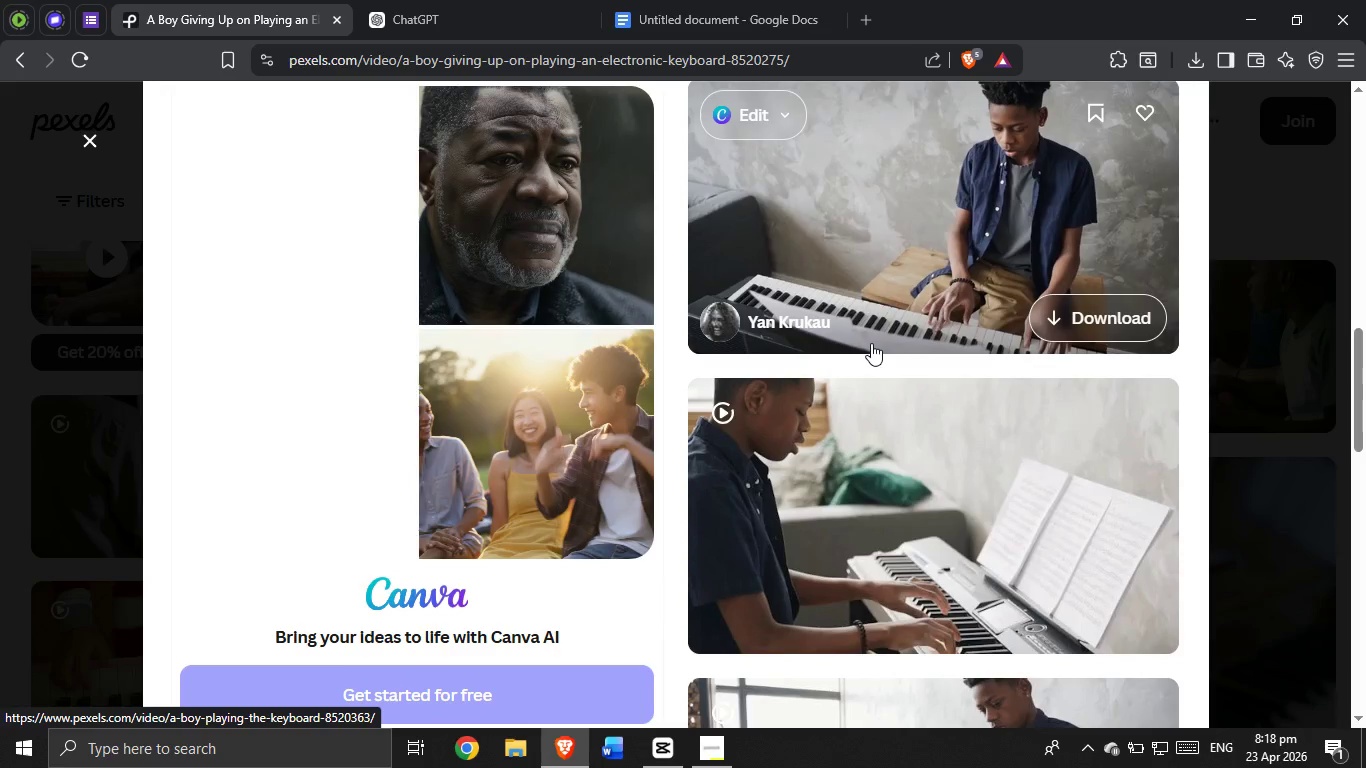 
scroll: coordinate [879, 341], scroll_direction: down, amount: 1.0
 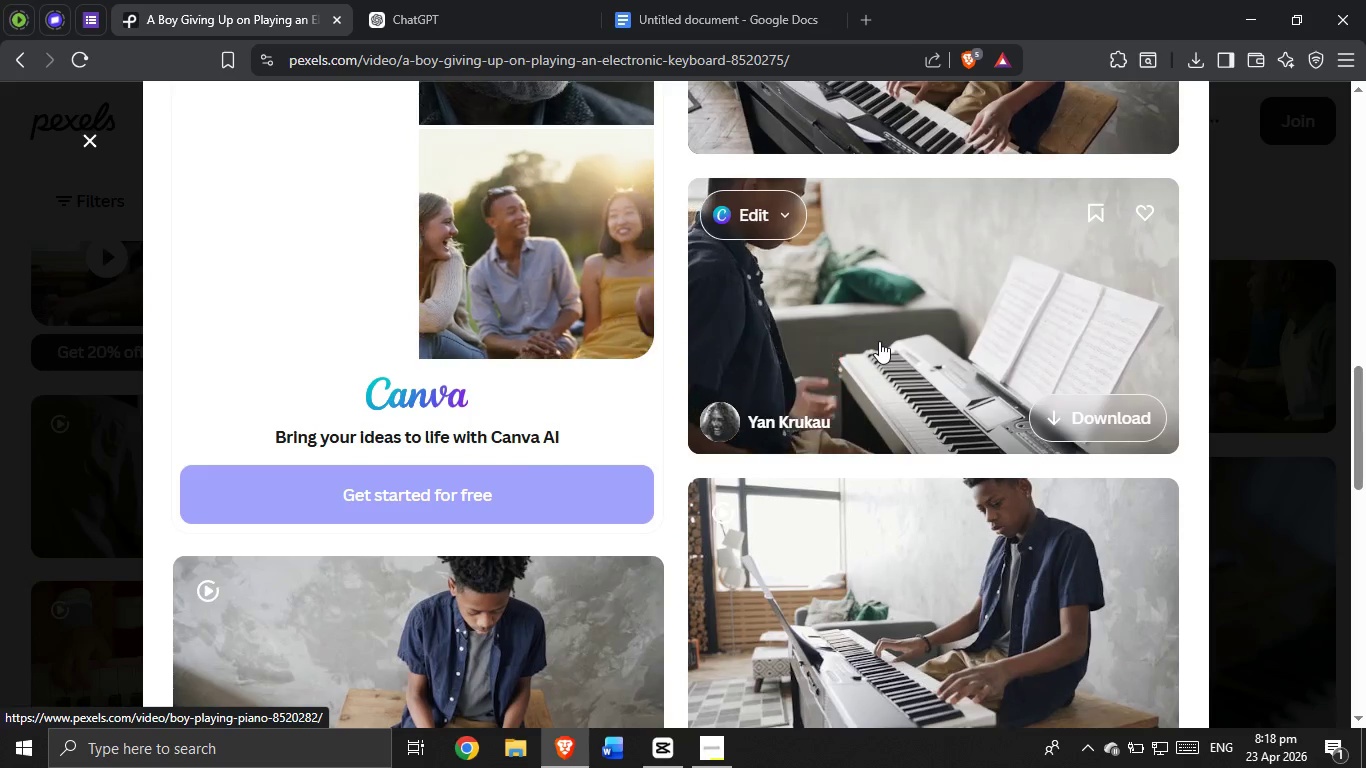 
wait(13.13)
 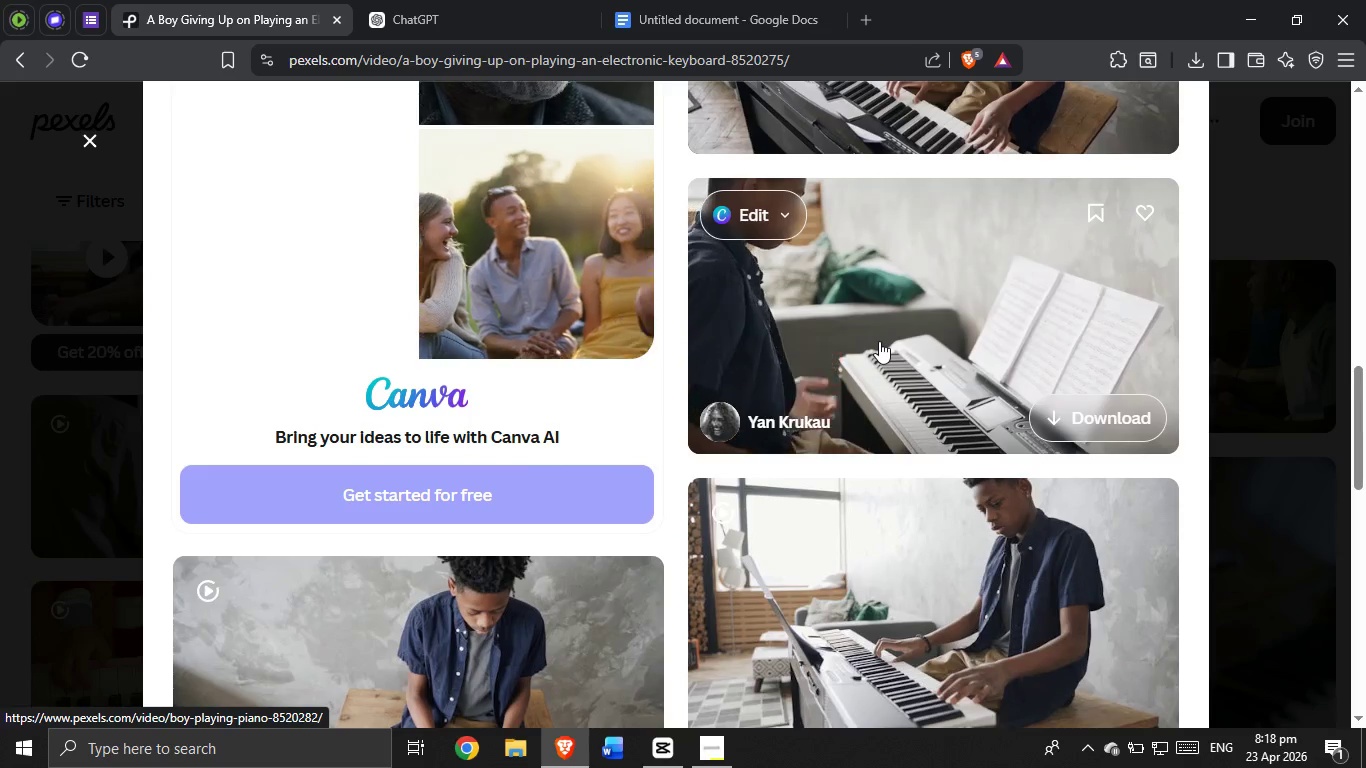 
scroll: coordinate [879, 341], scroll_direction: down, amount: 2.0
 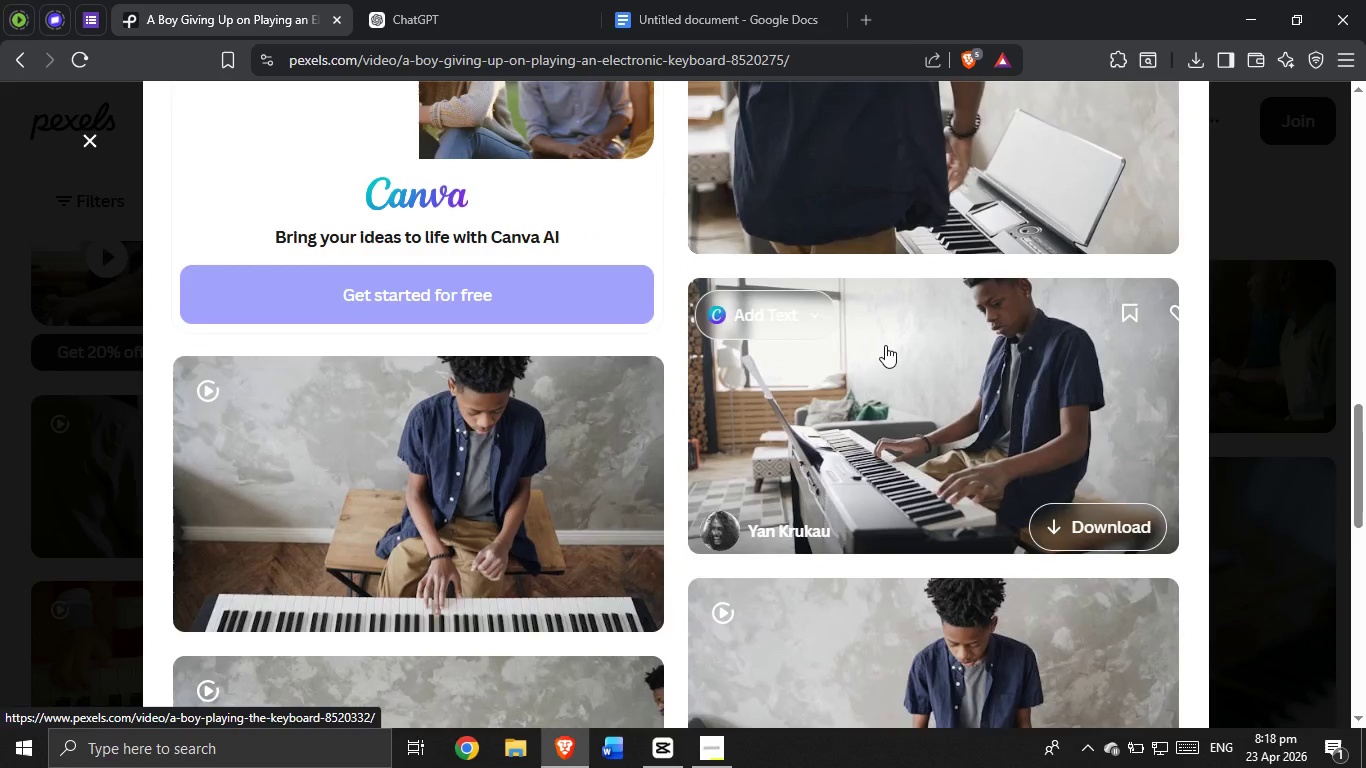 
mouse_move([905, 339])
 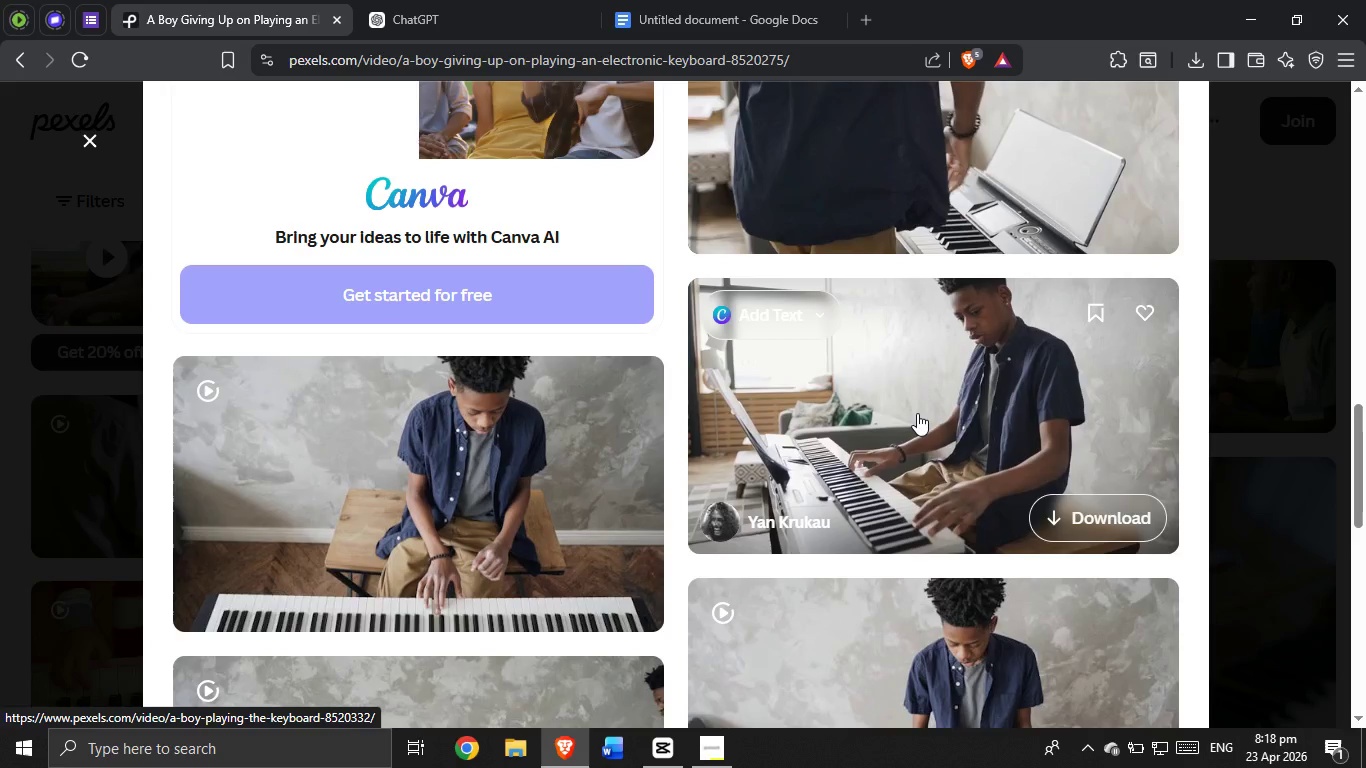 
left_click([917, 413])
 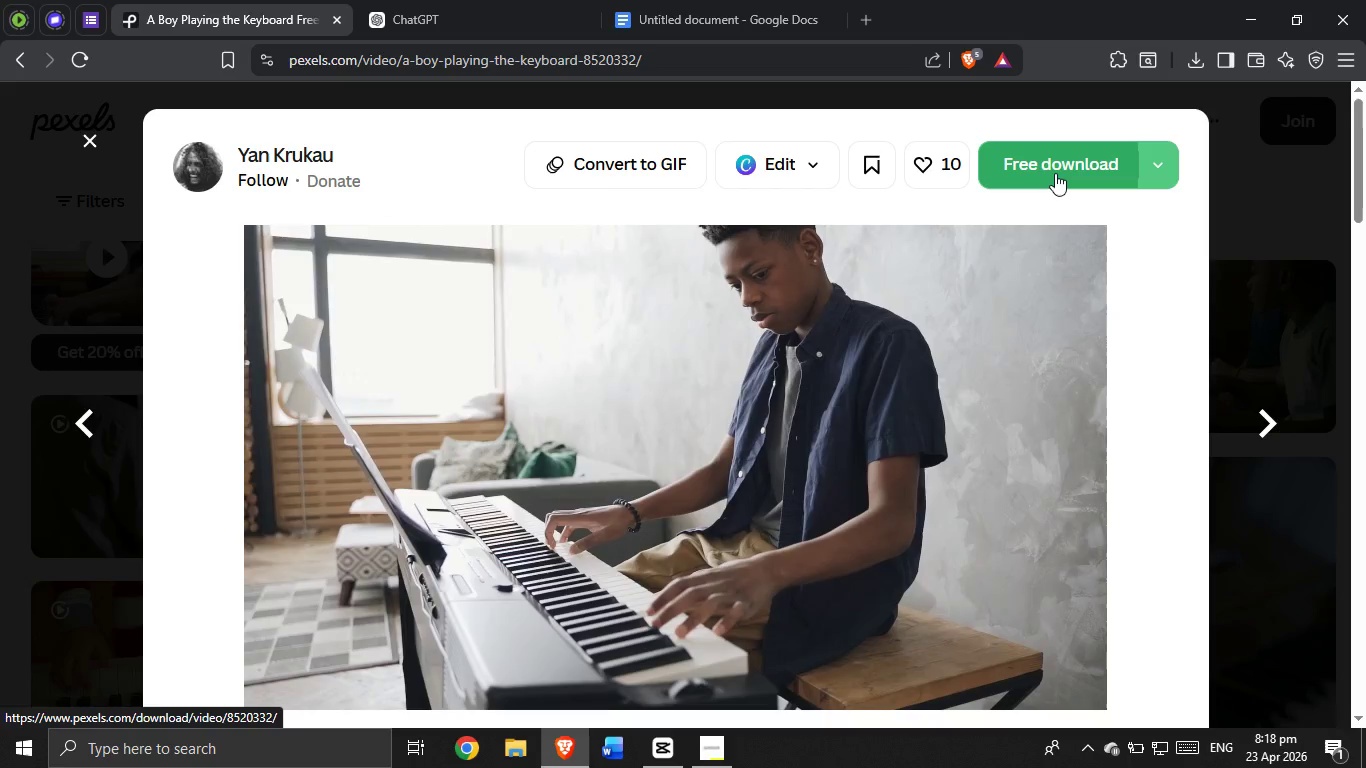 
wait(9.25)
 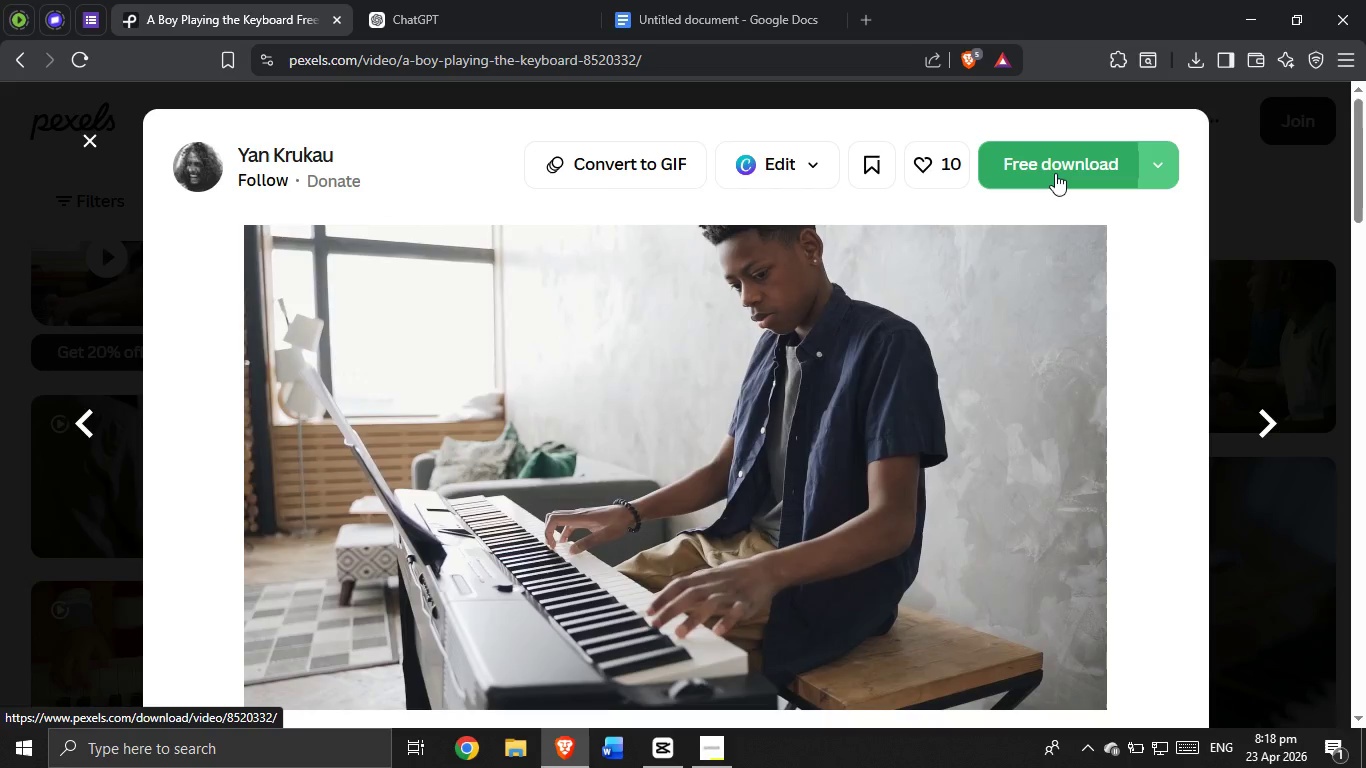 
left_click([1055, 178])
 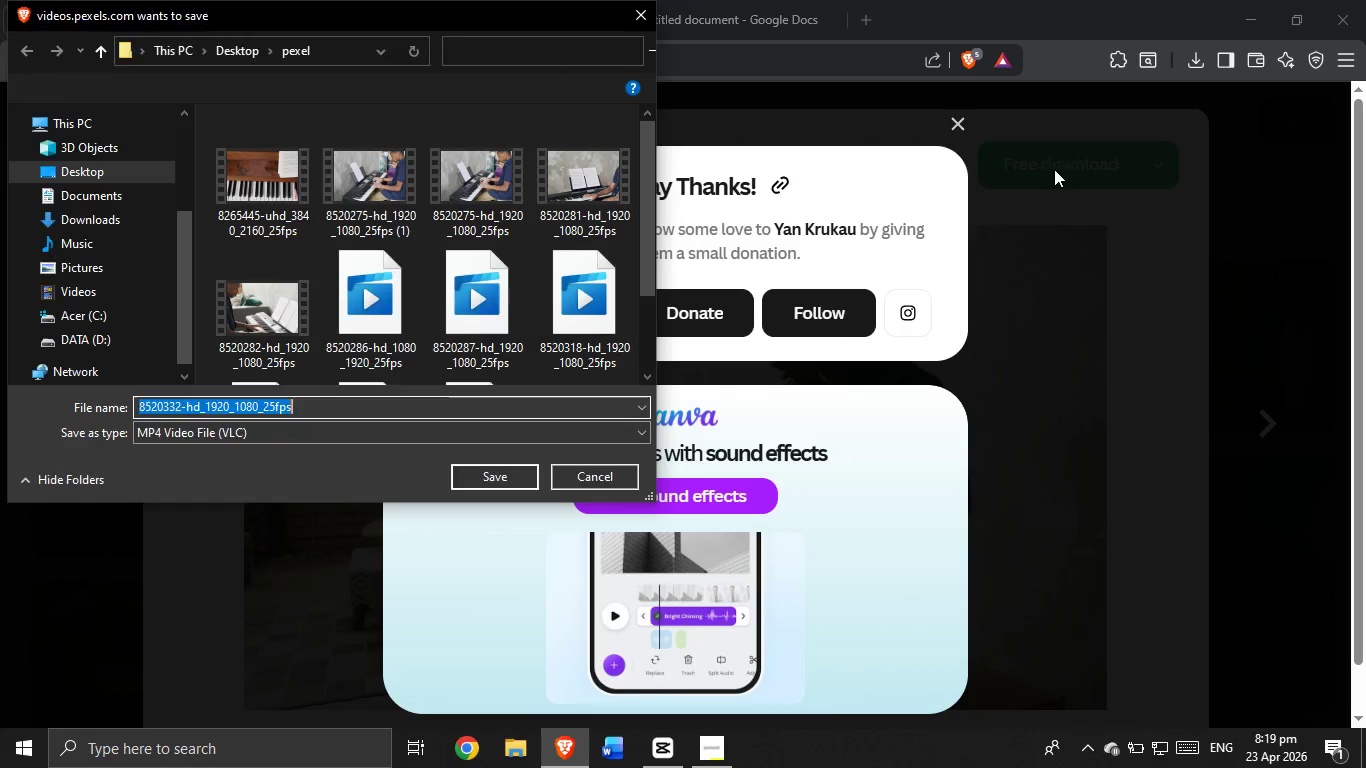 
wait(6.78)
 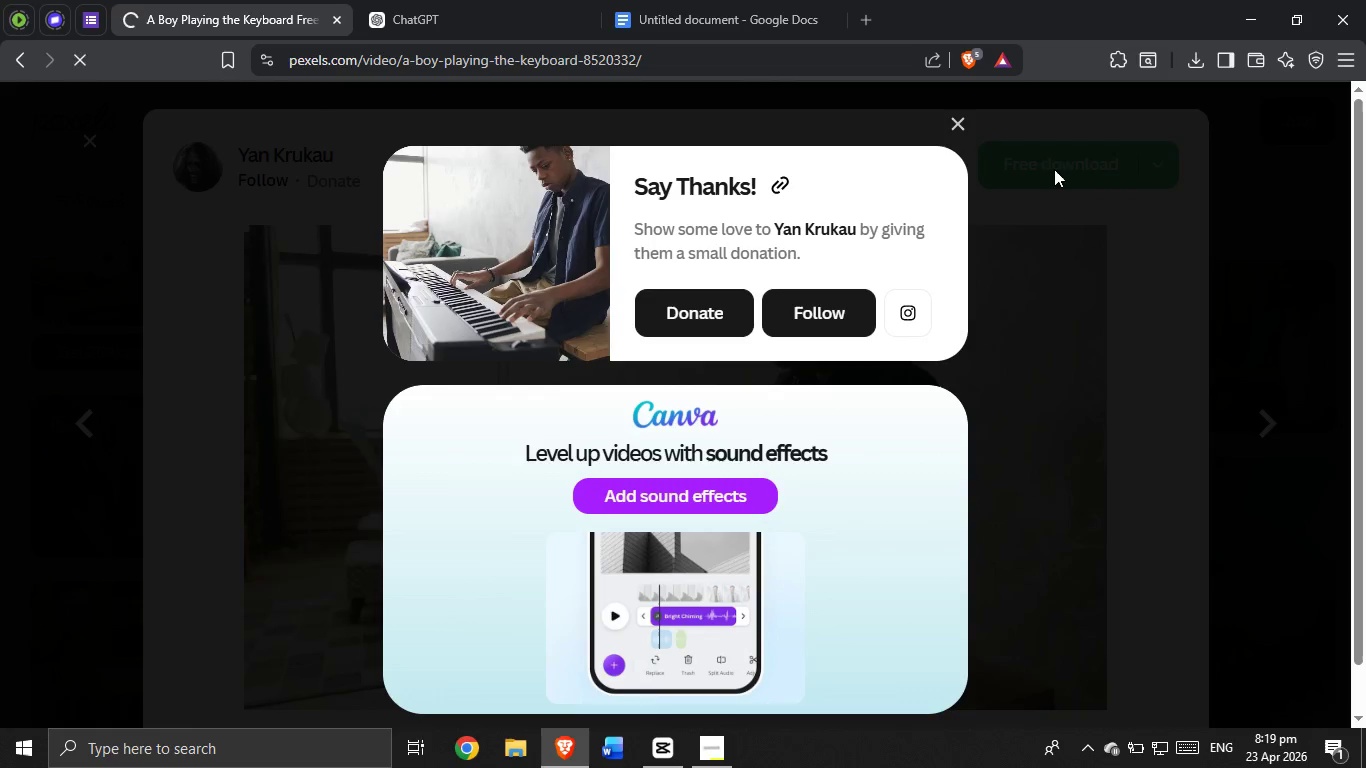 
left_click([517, 480])
 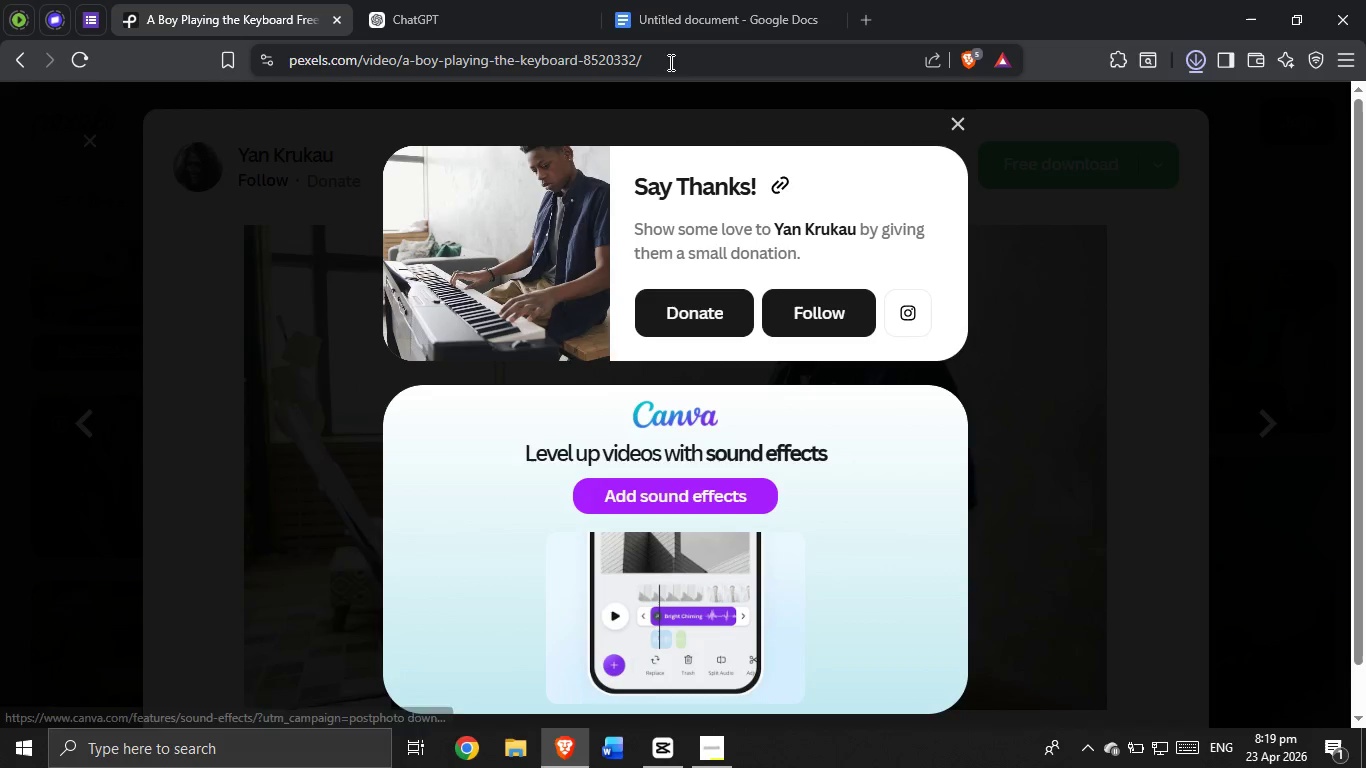 
left_click_drag(start_coordinate=[663, 55], to_coordinate=[290, 92])
 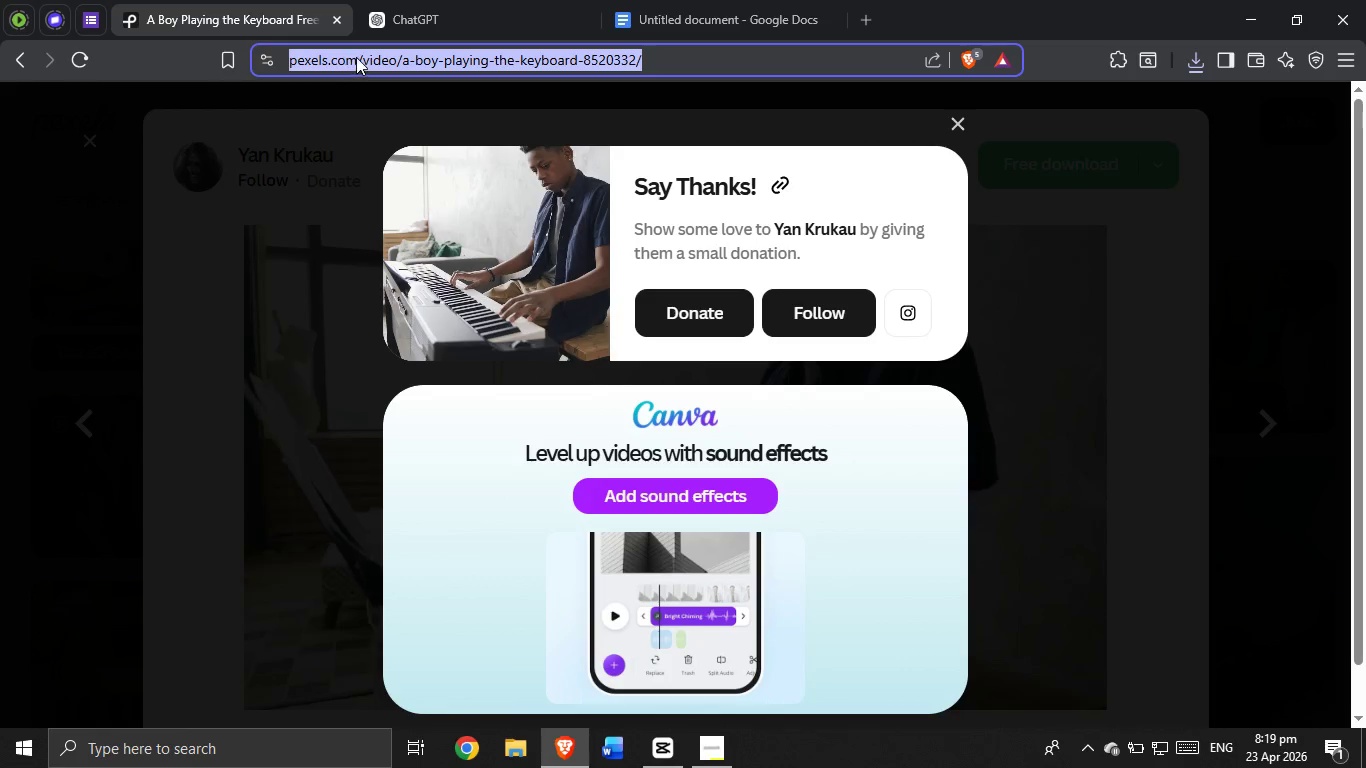 
left_click_drag(start_coordinate=[356, 57], to_coordinate=[453, 559])
 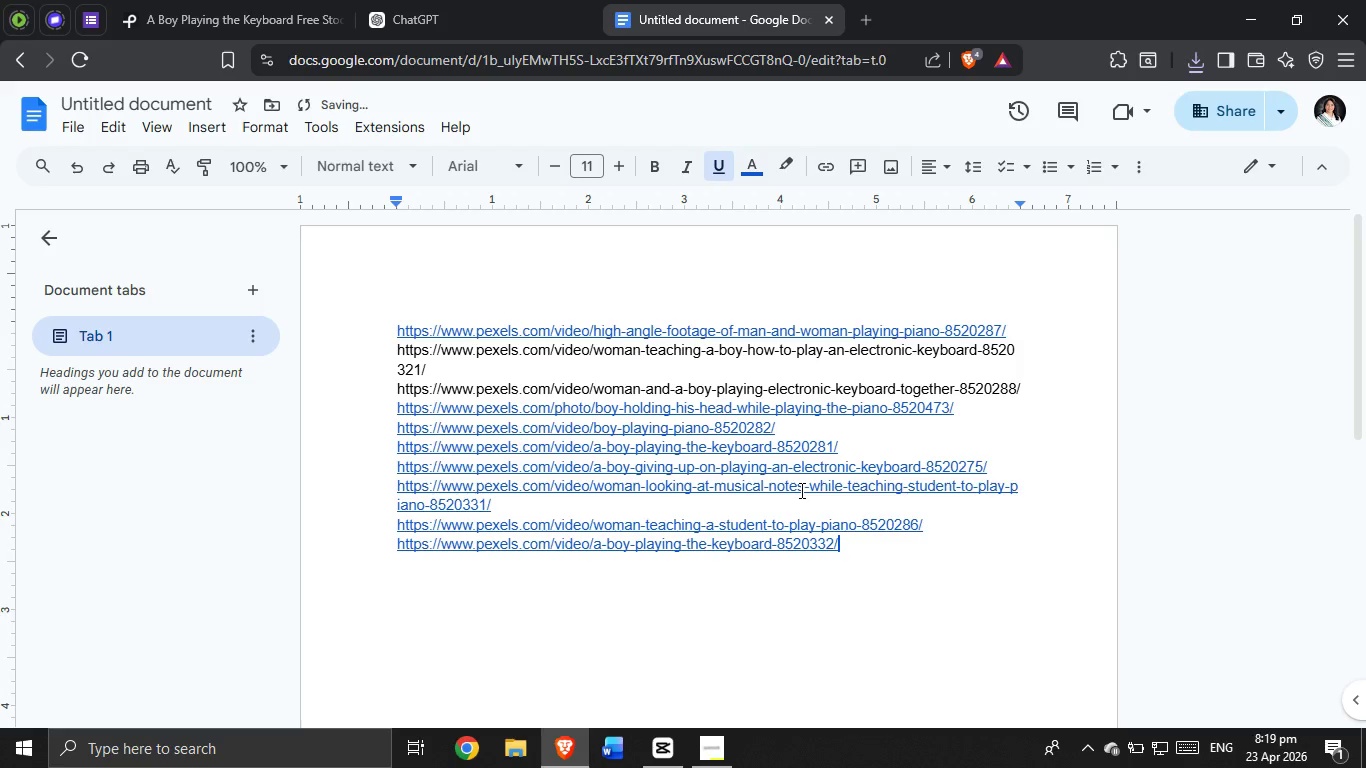 
key(Enter)
 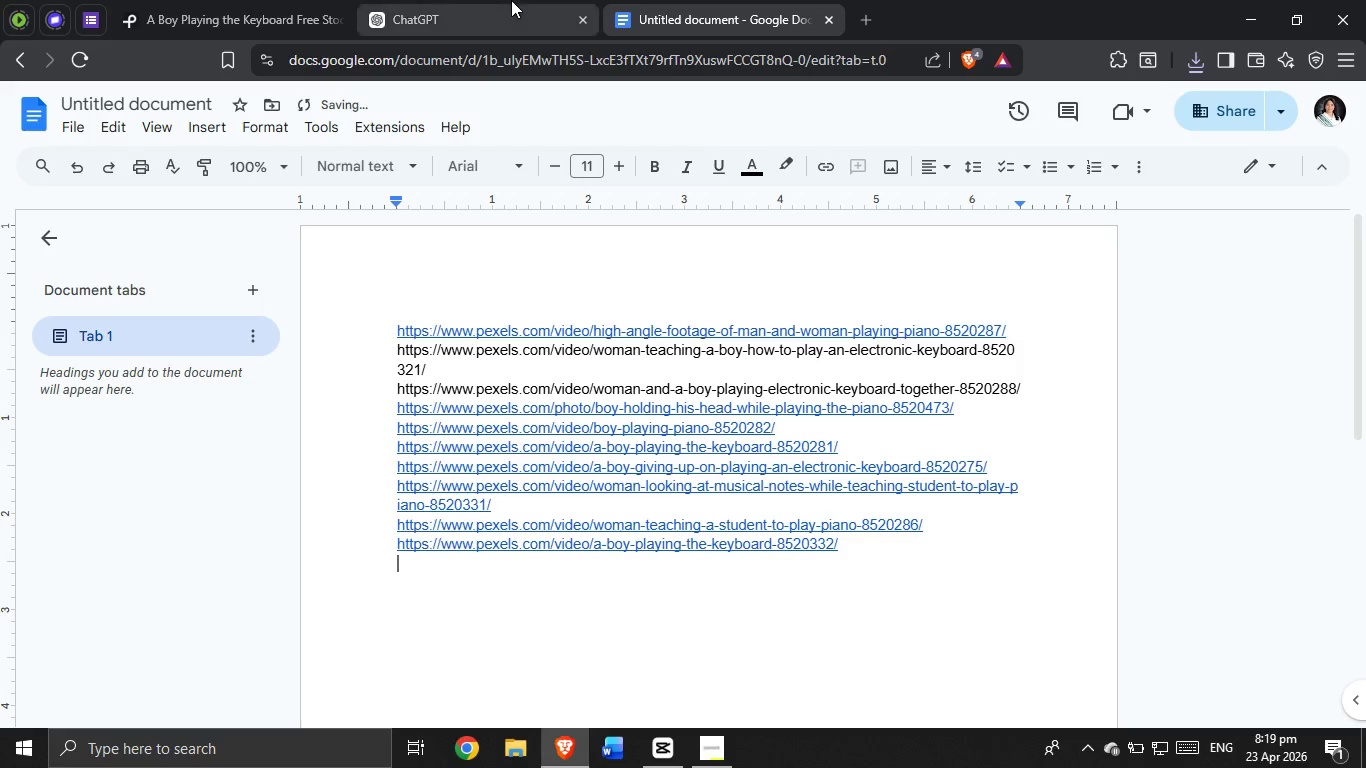 
left_click([292, 0])
 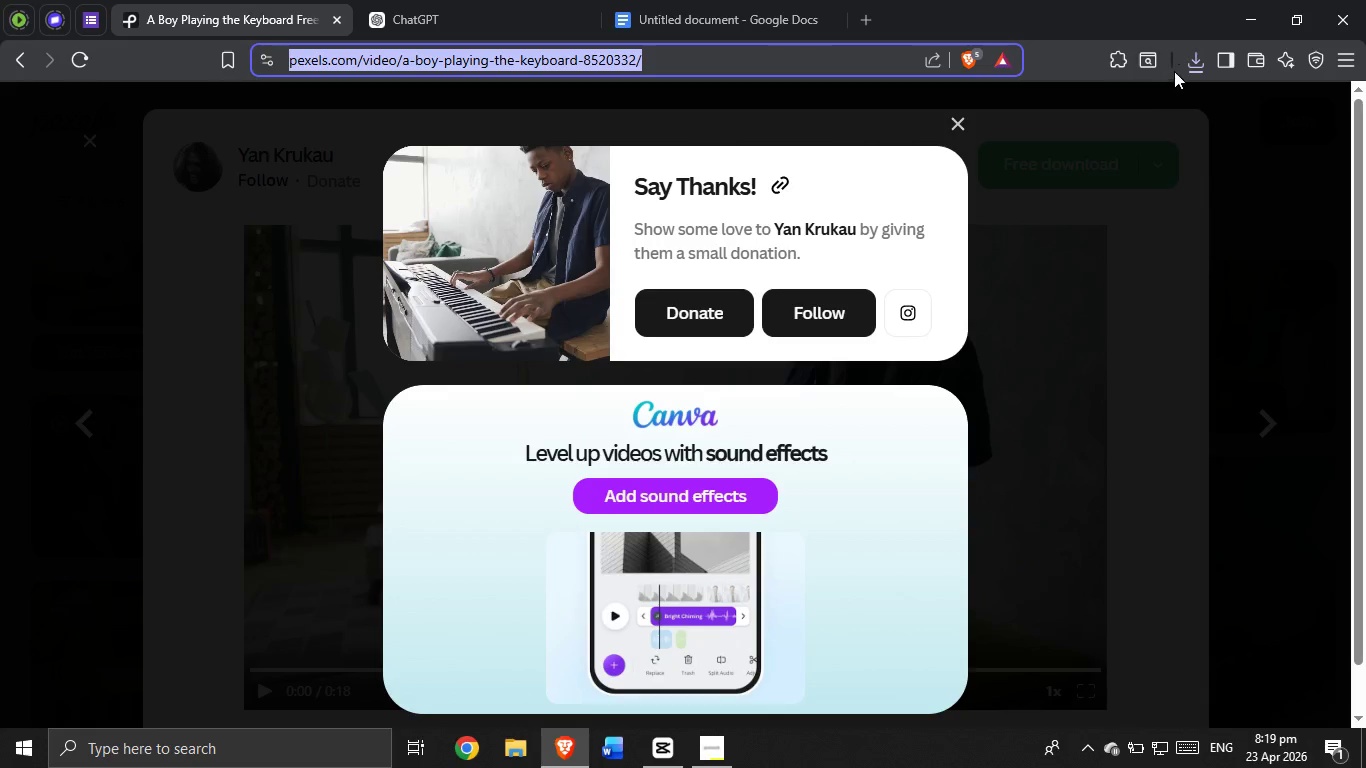 
left_click([1191, 55])
 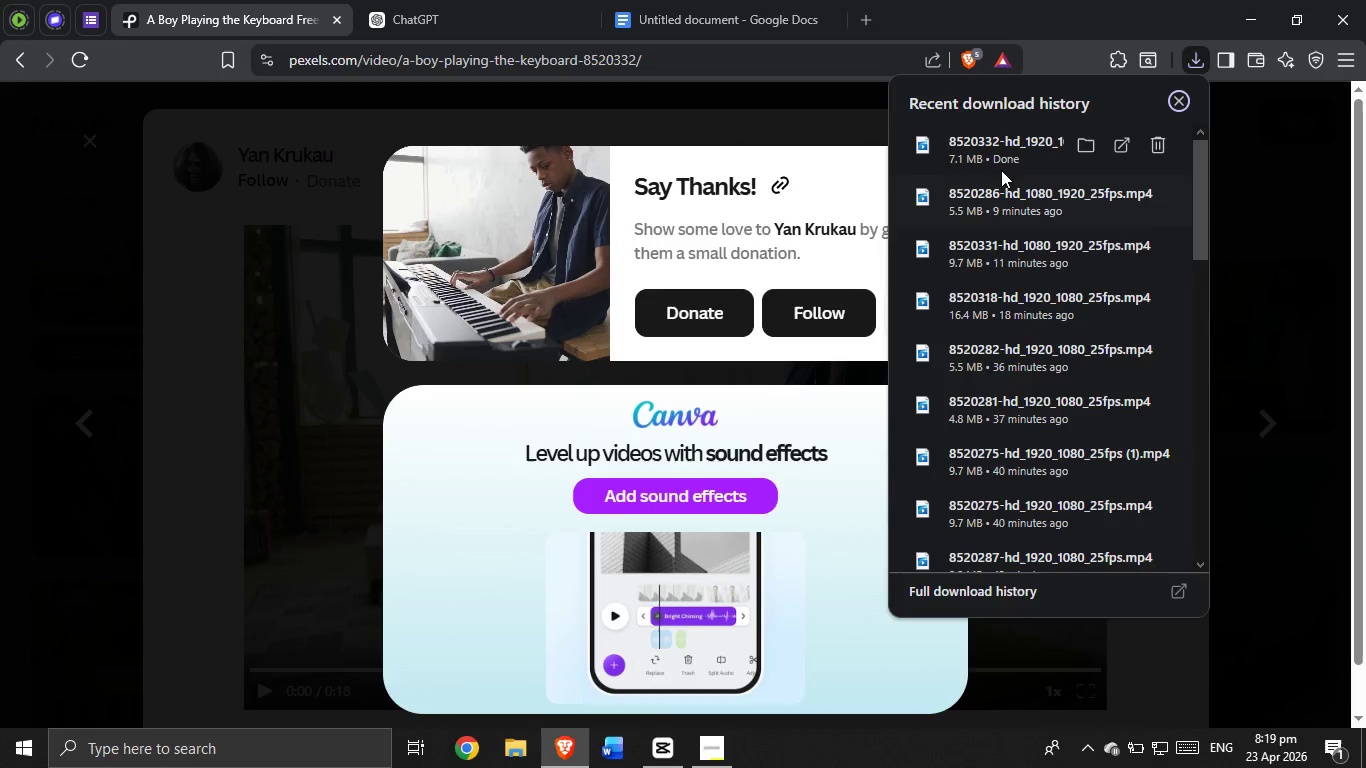 
left_click_drag(start_coordinate=[1000, 152], to_coordinate=[1152, 577])
 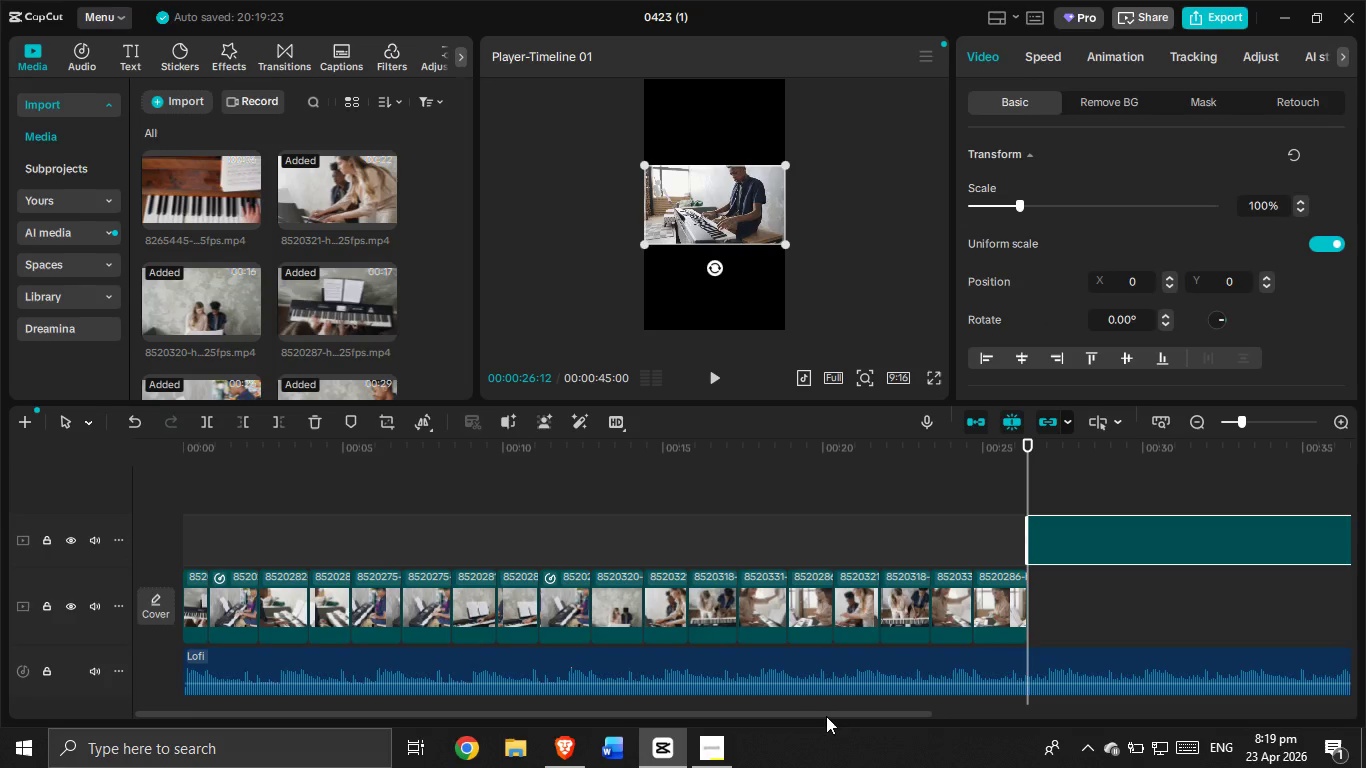 
left_click_drag(start_coordinate=[829, 712], to_coordinate=[981, 665])
 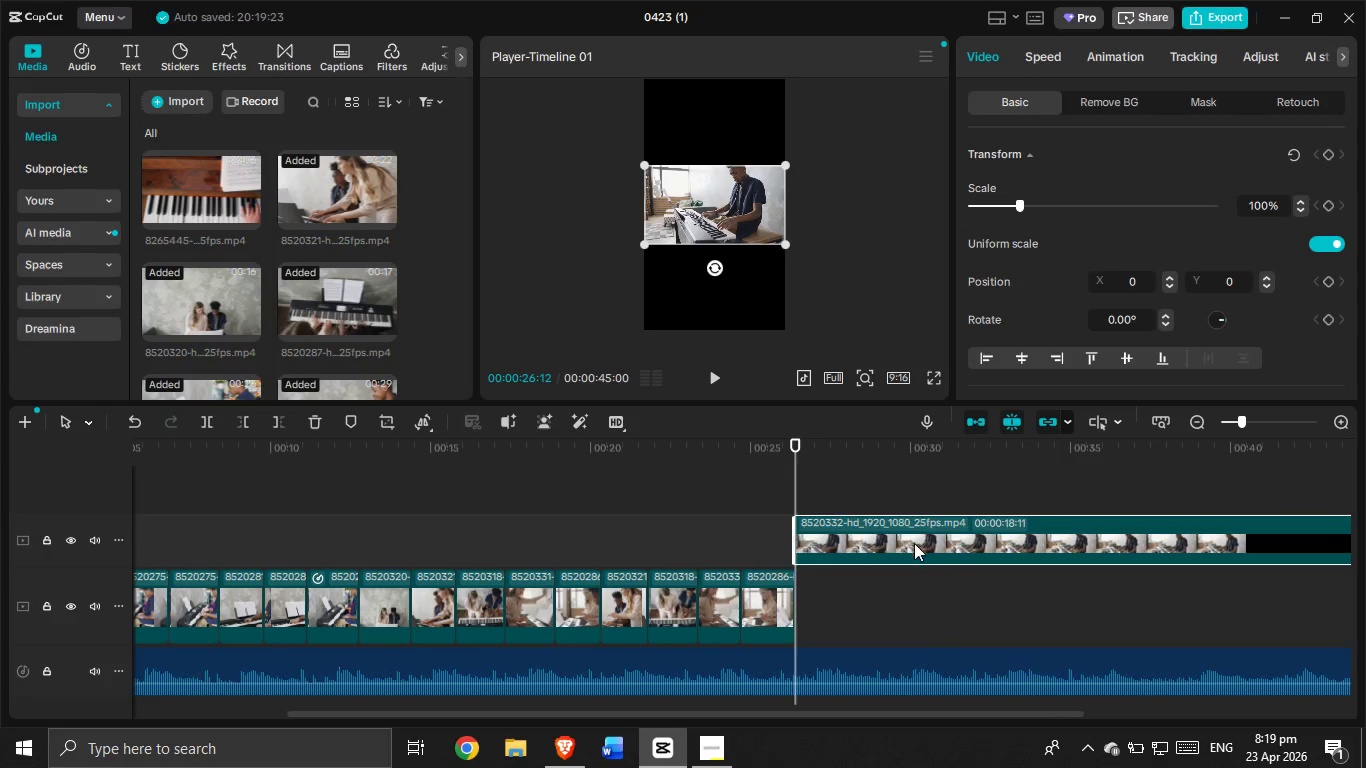 
left_click_drag(start_coordinate=[914, 543], to_coordinate=[909, 617])
 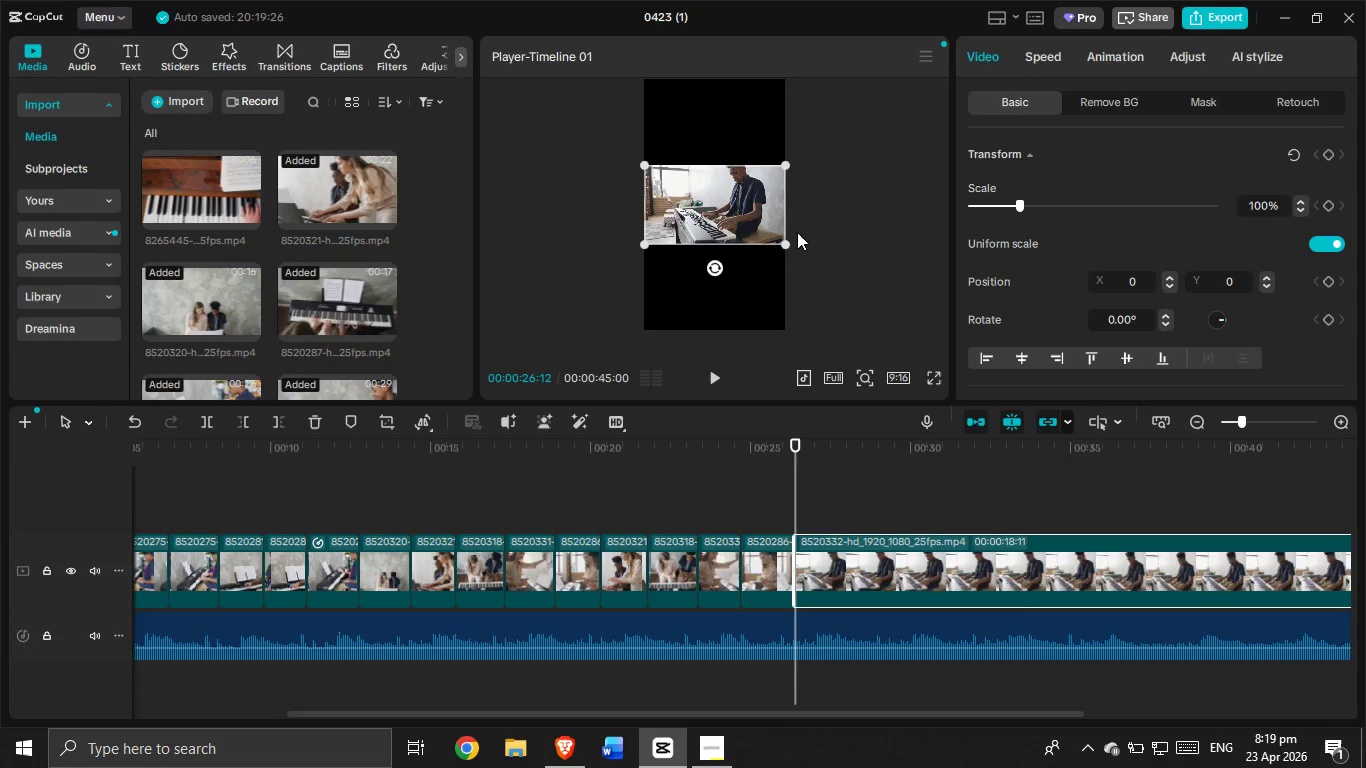 
left_click_drag(start_coordinate=[786, 238], to_coordinate=[1016, 362])
 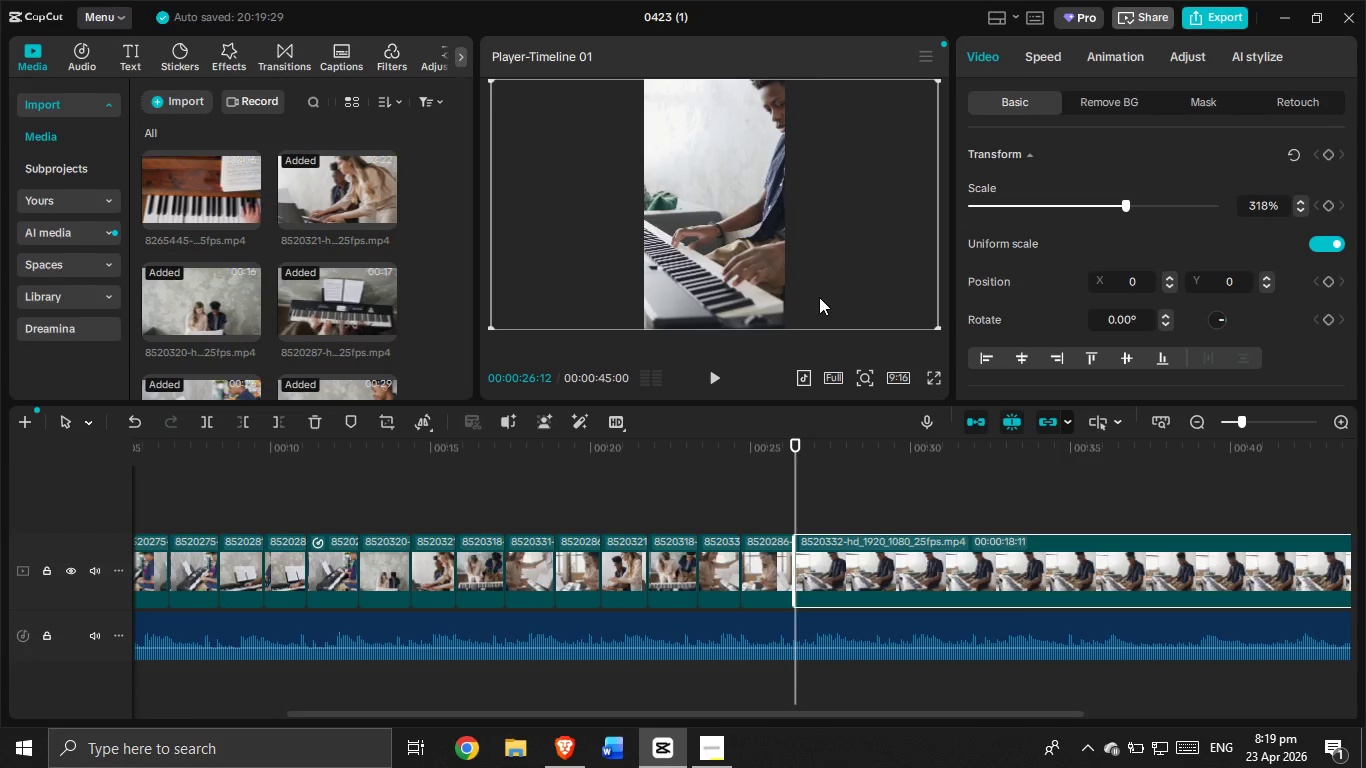 
left_click_drag(start_coordinate=[819, 297], to_coordinate=[800, 298])
 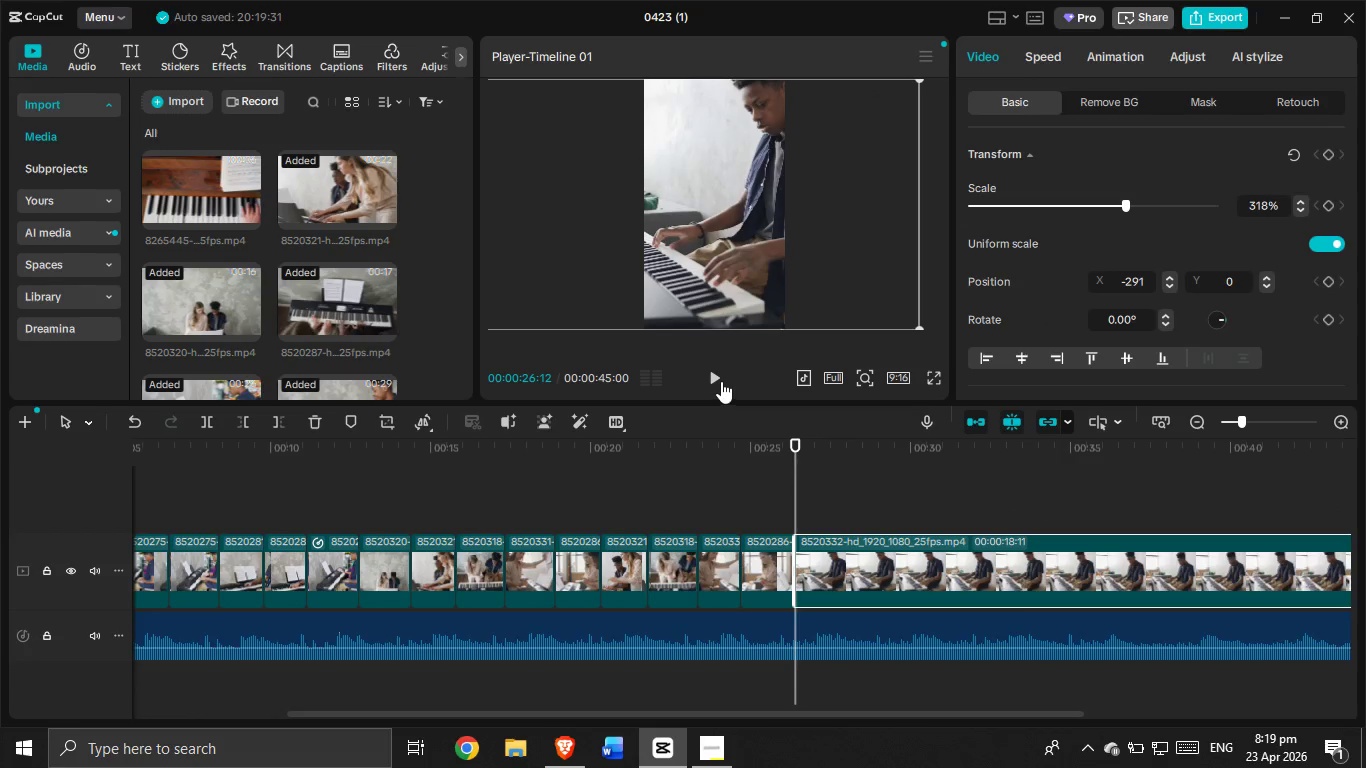 
left_click([721, 380])
 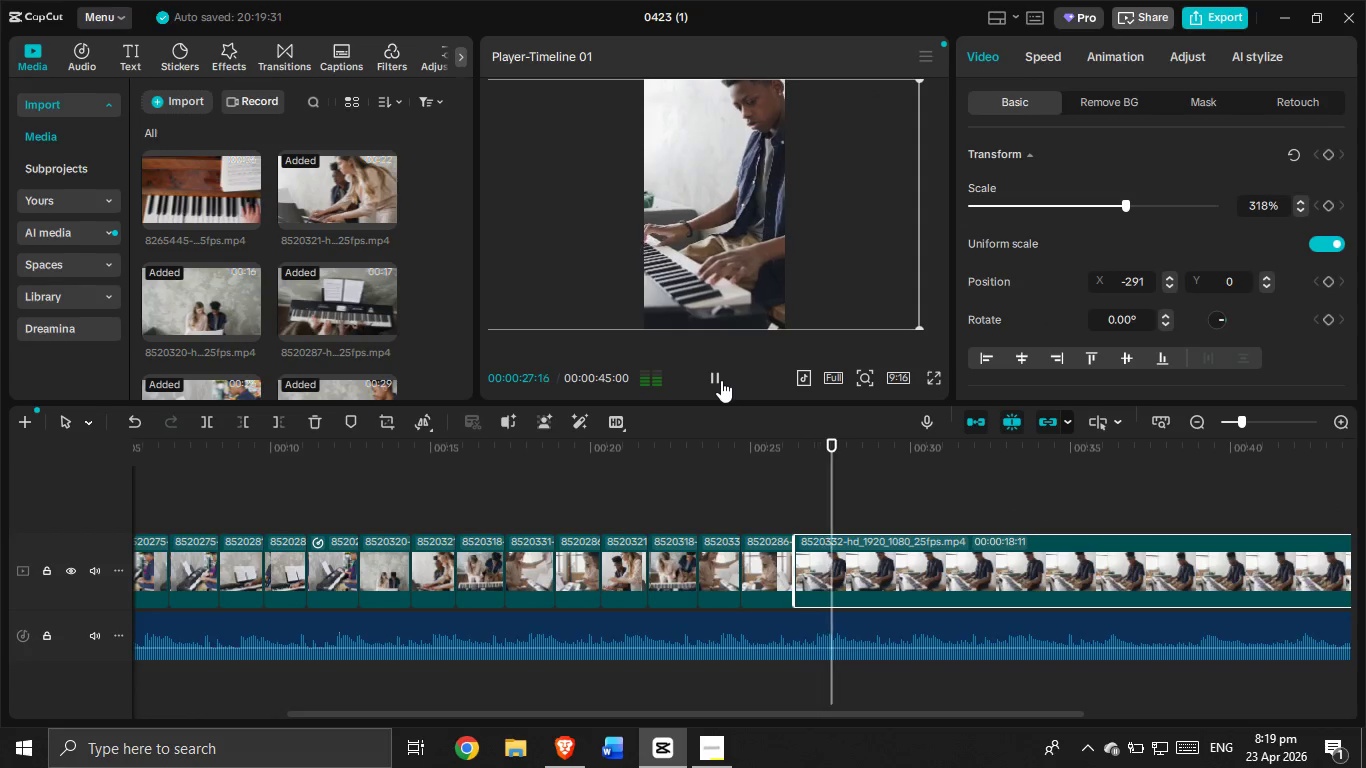 
left_click([721, 380])
 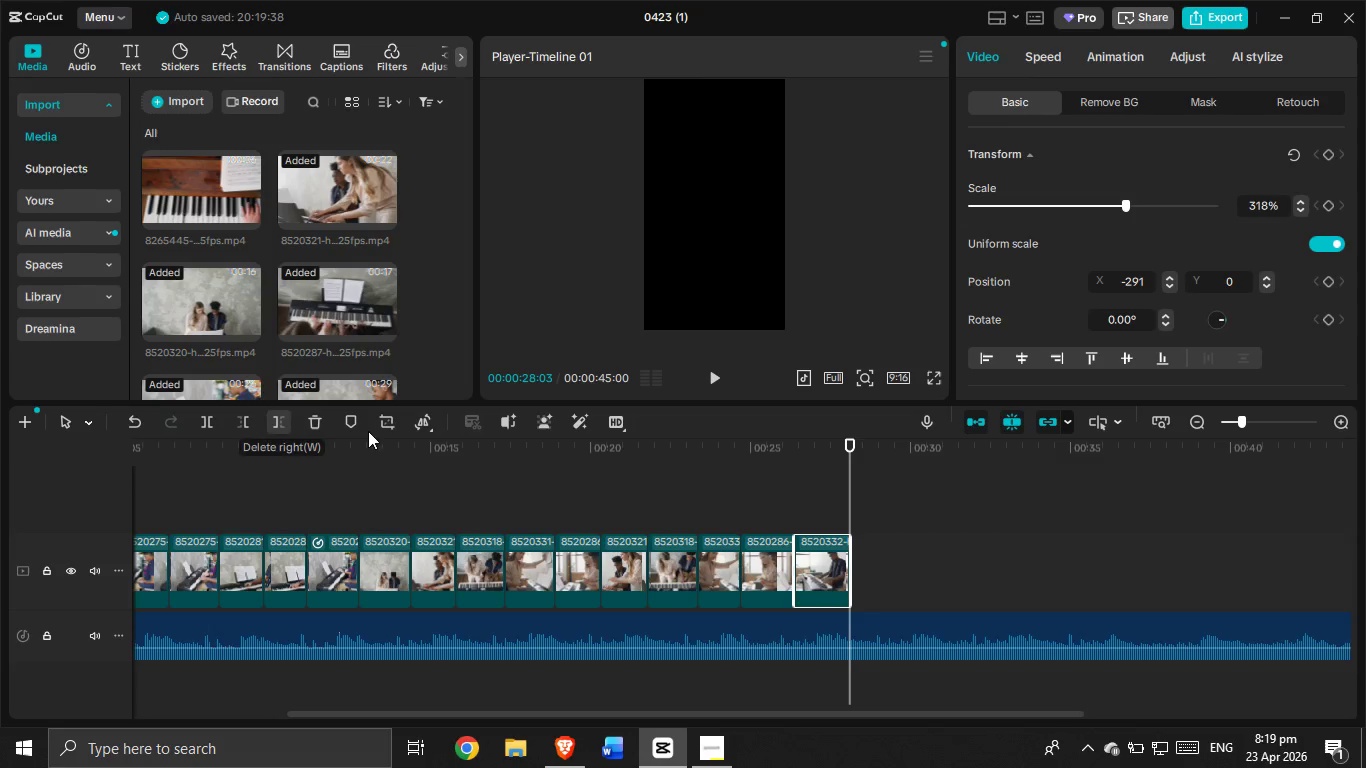 
wait(5.61)
 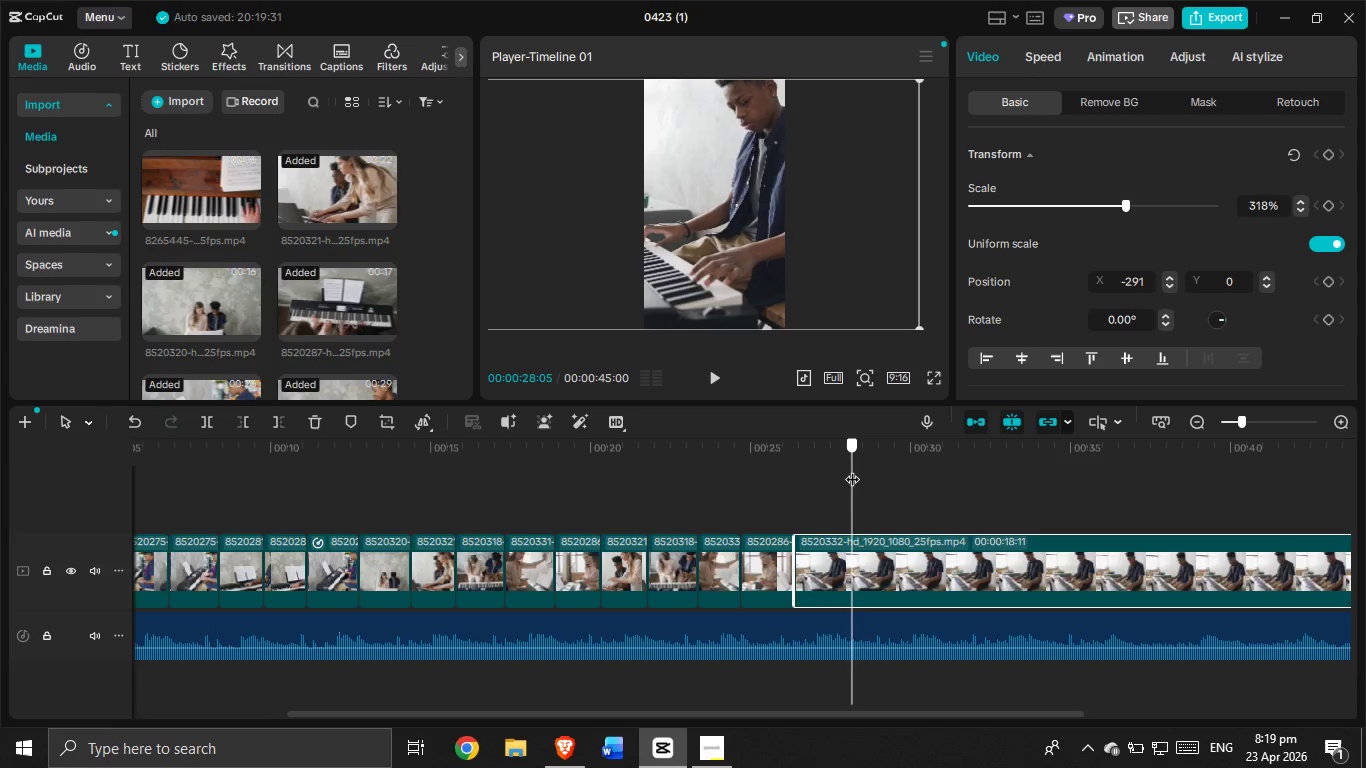 
left_click([848, 621])
 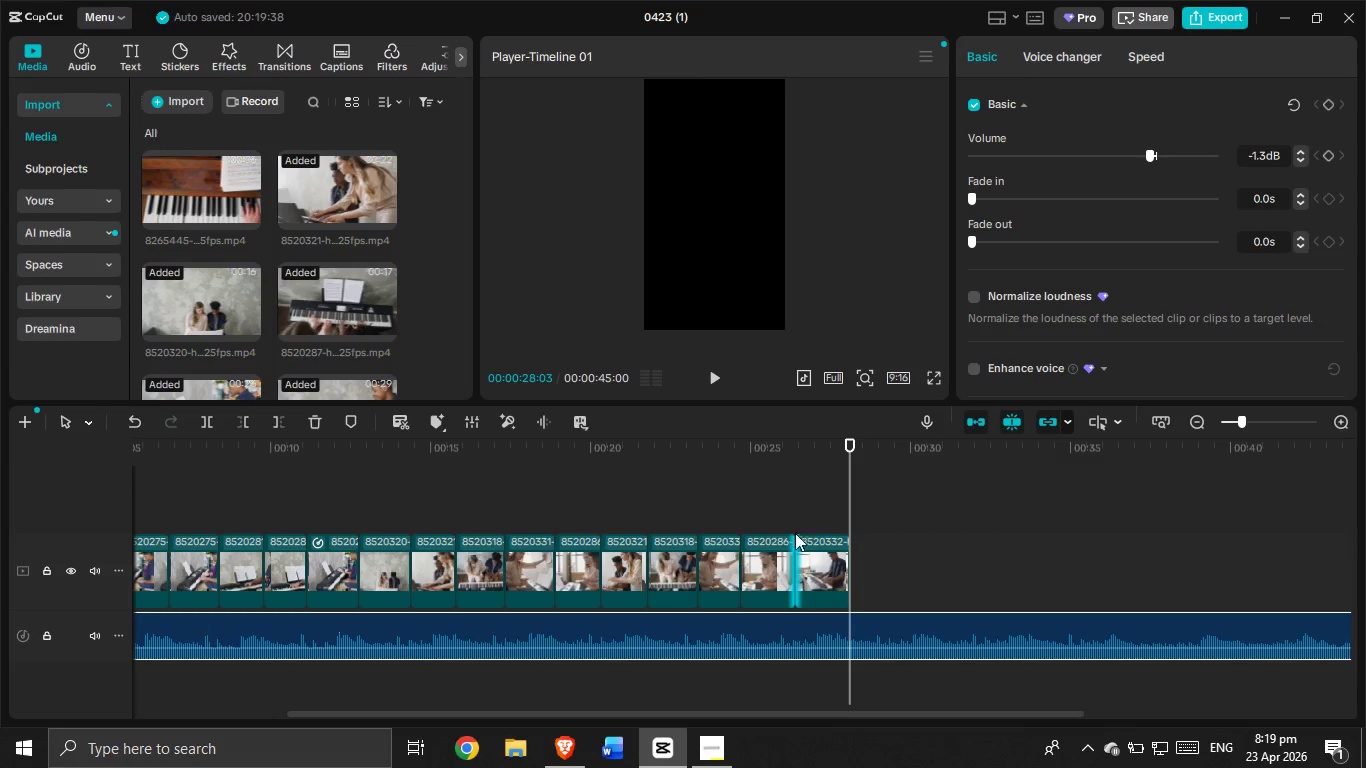 
left_click([797, 521])
 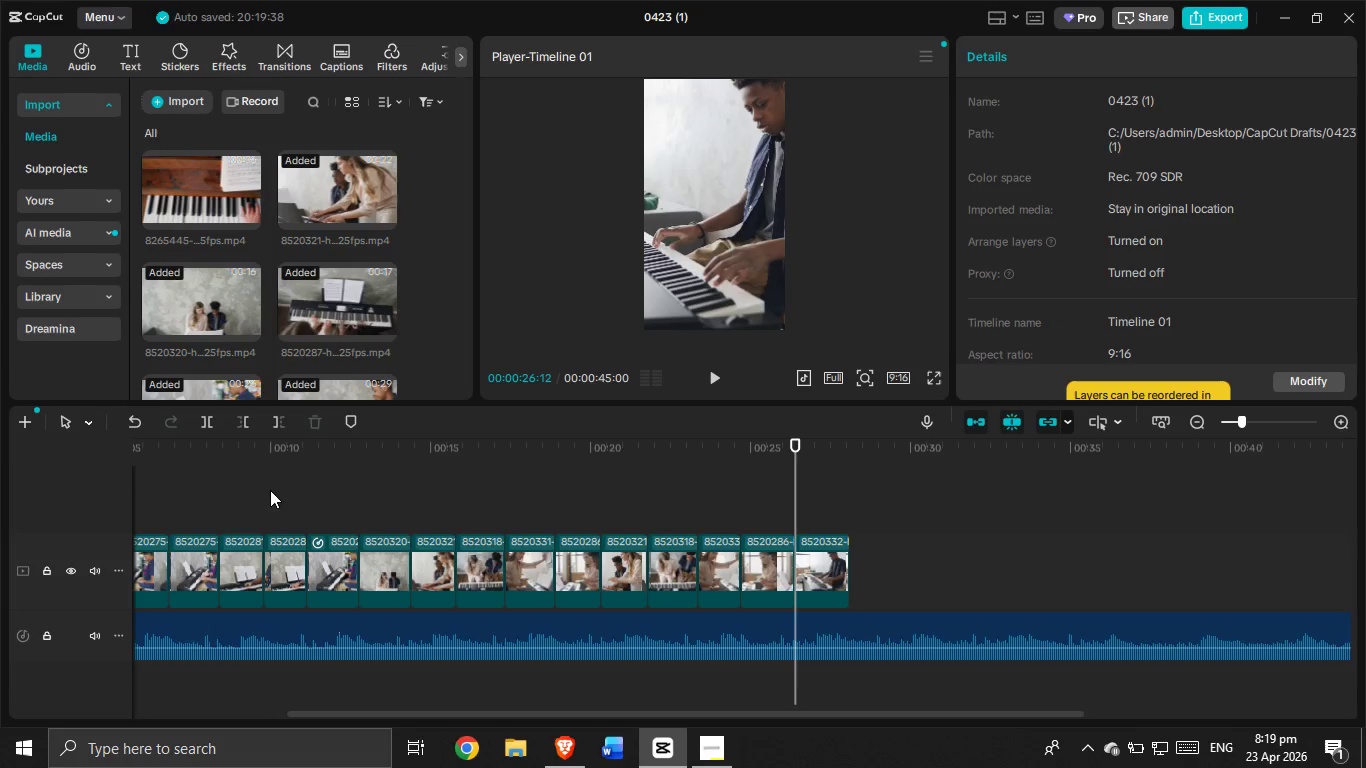 
left_click([212, 422])
 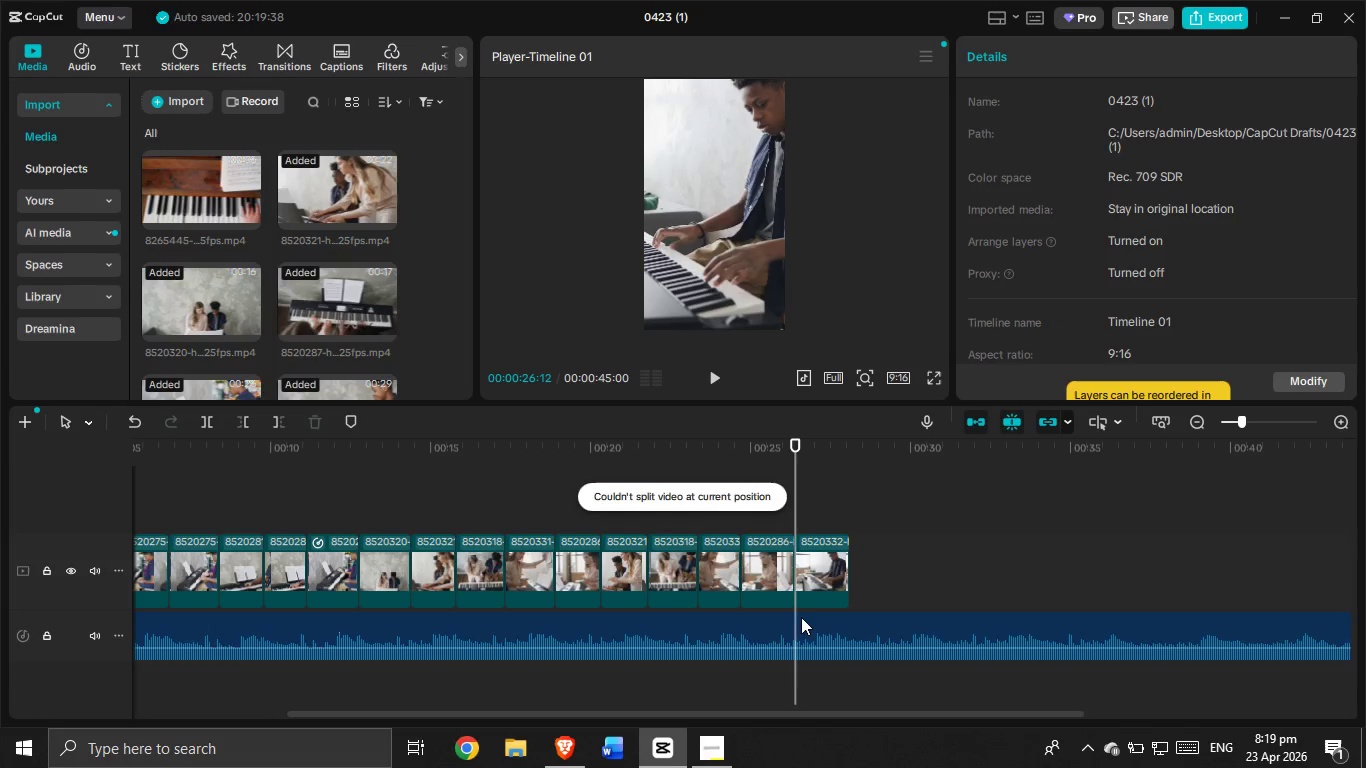 
left_click([799, 630])
 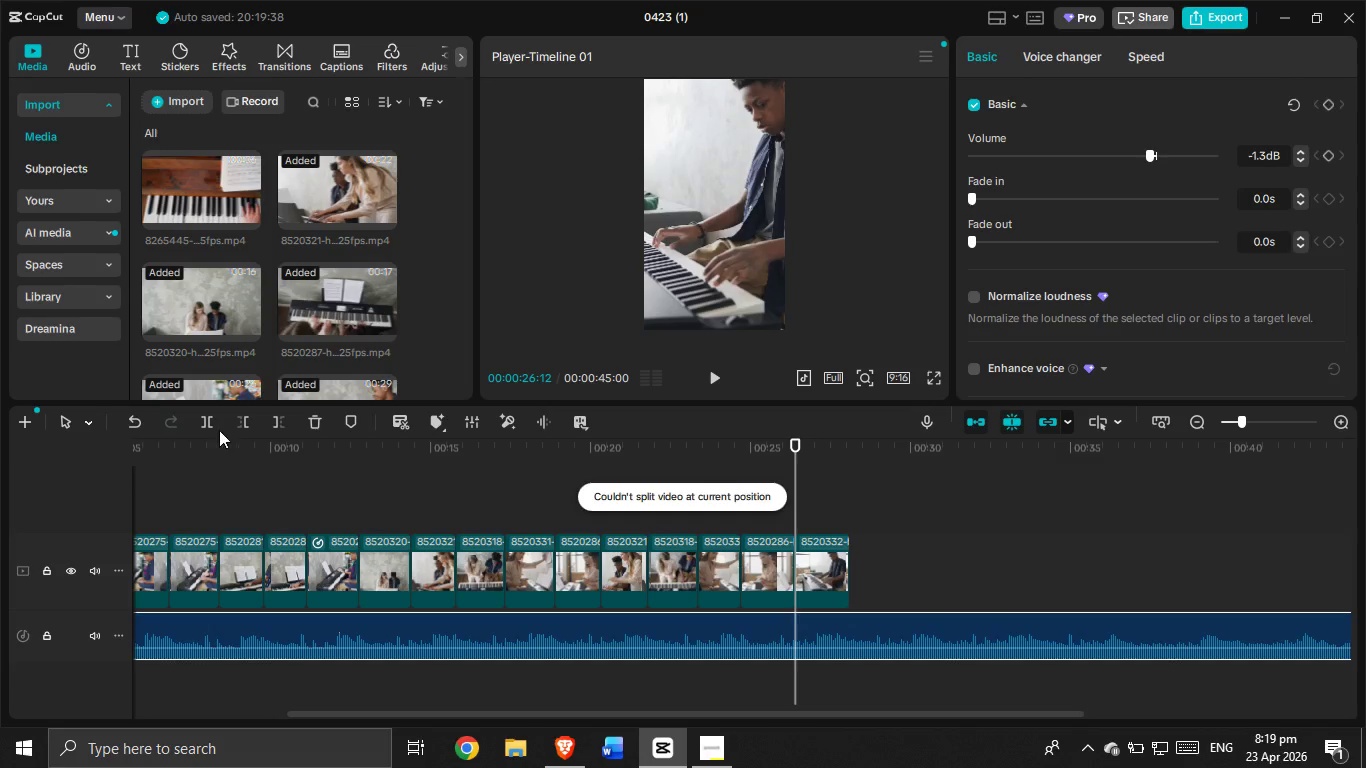 
left_click([215, 420])
 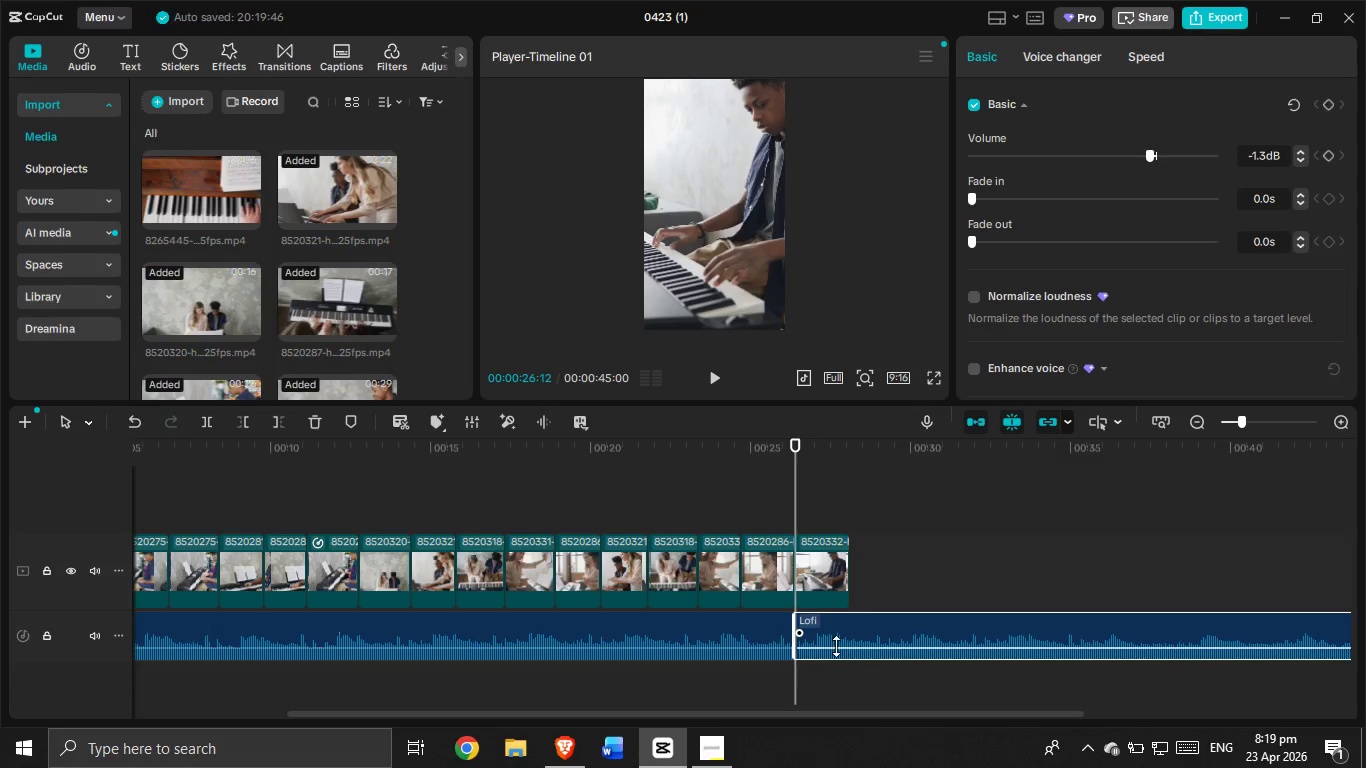 
left_click_drag(start_coordinate=[836, 646], to_coordinate=[836, 653])
 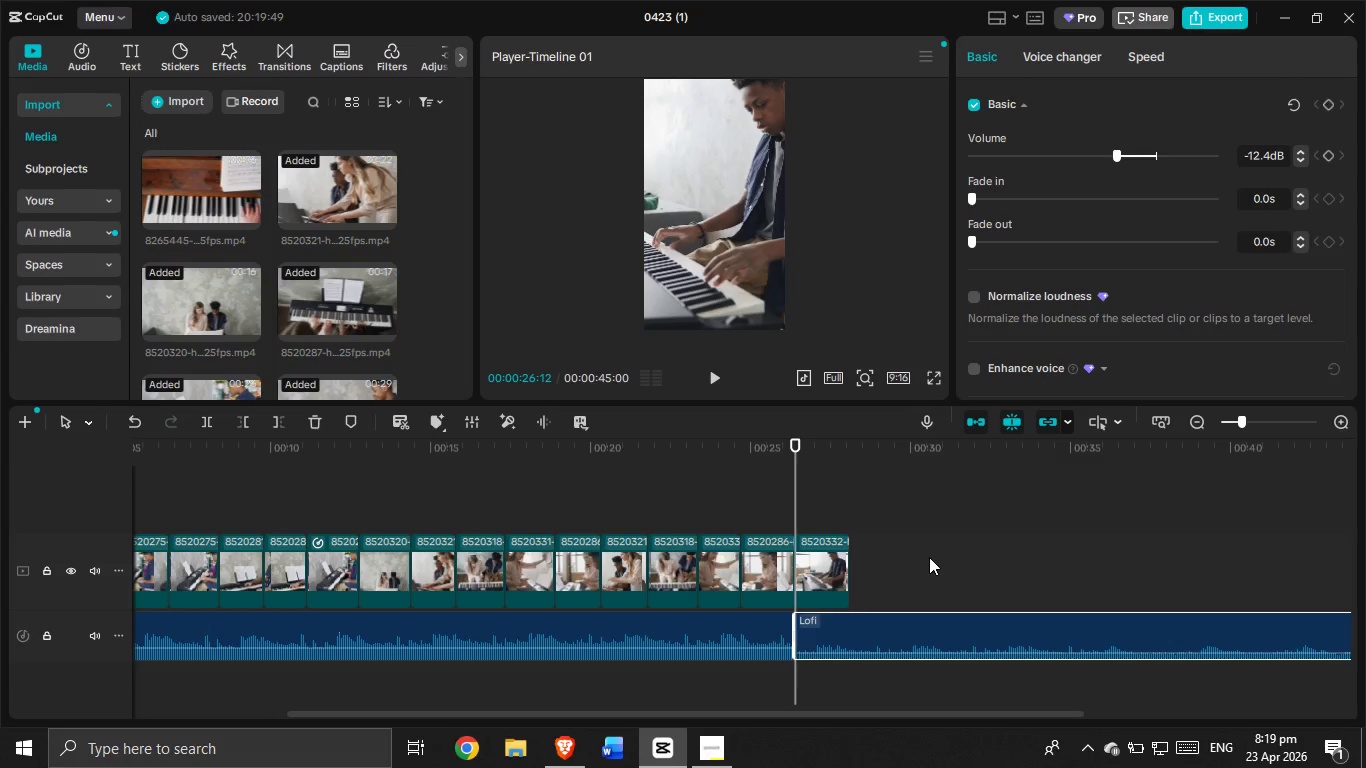 
wait(15.45)
 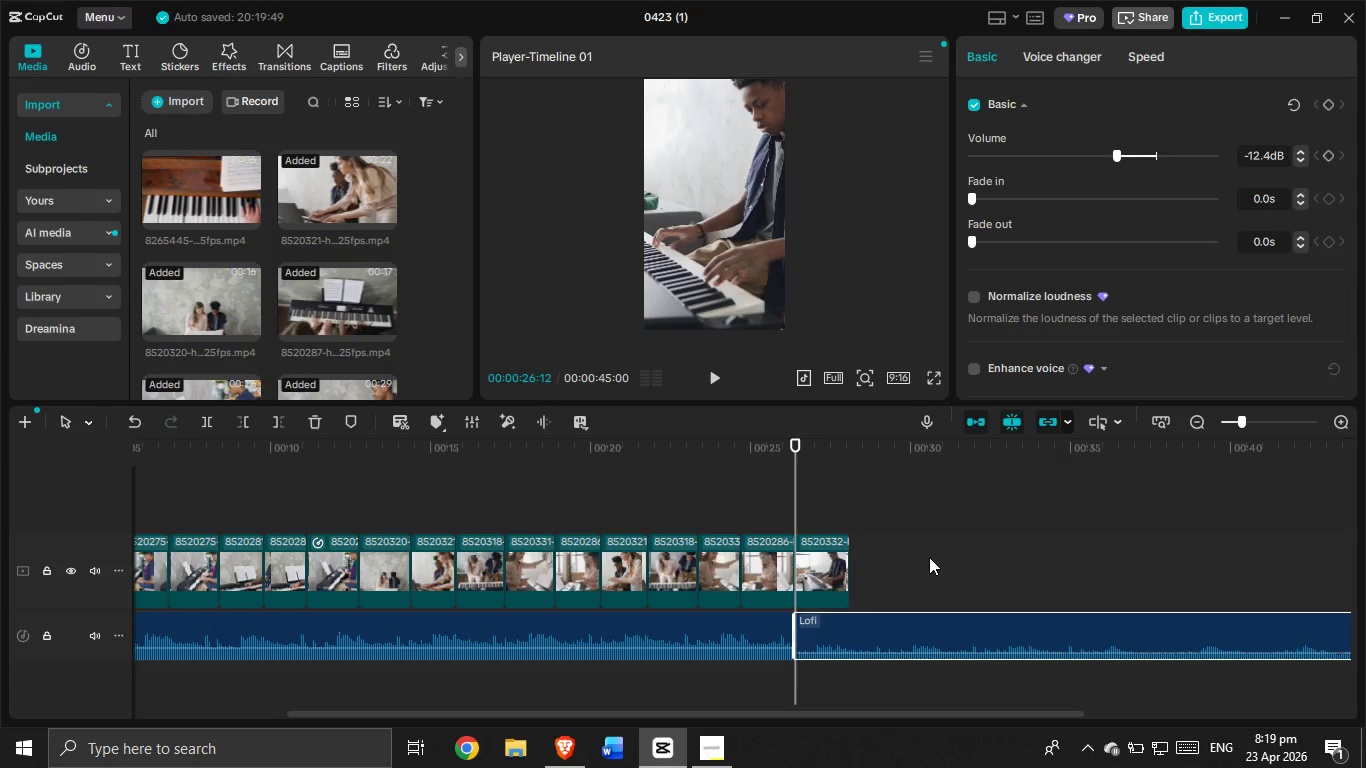 
left_click([715, 383])
 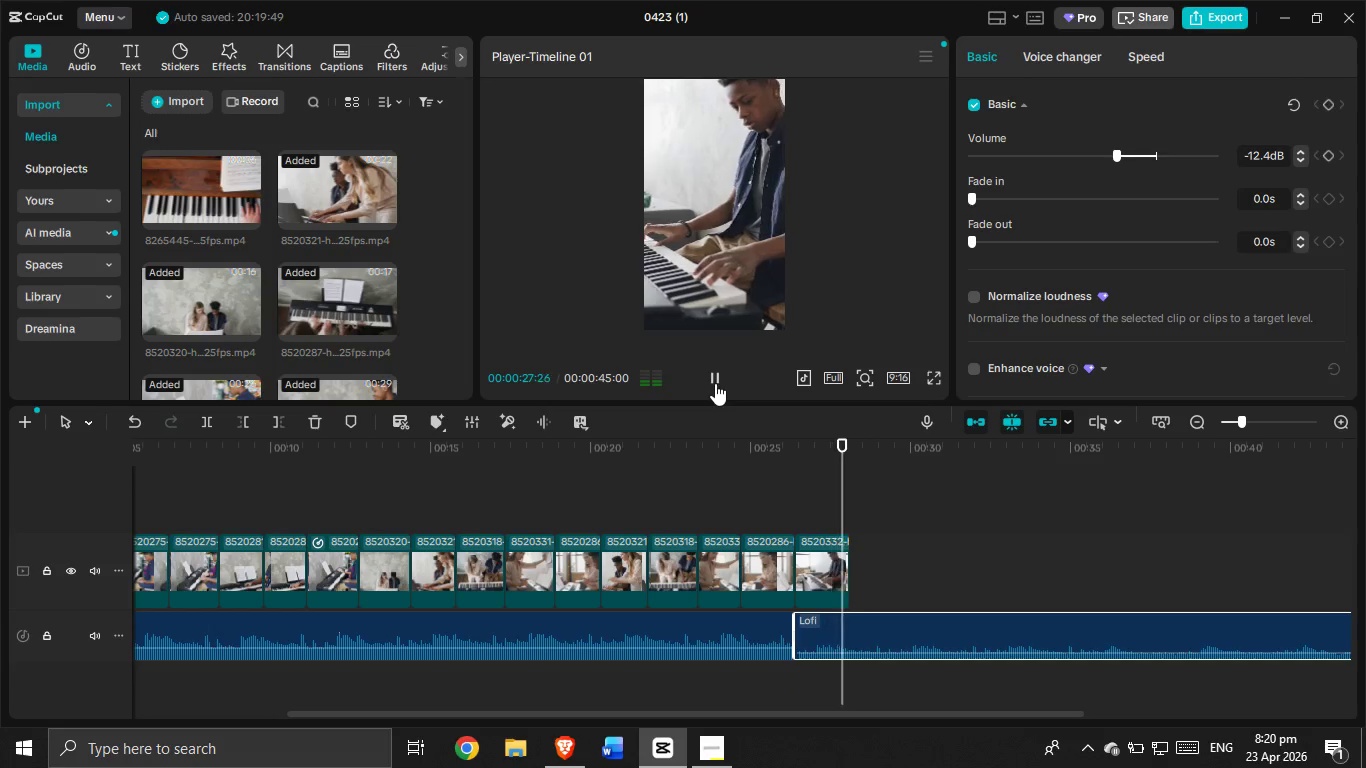 
left_click([715, 383])
 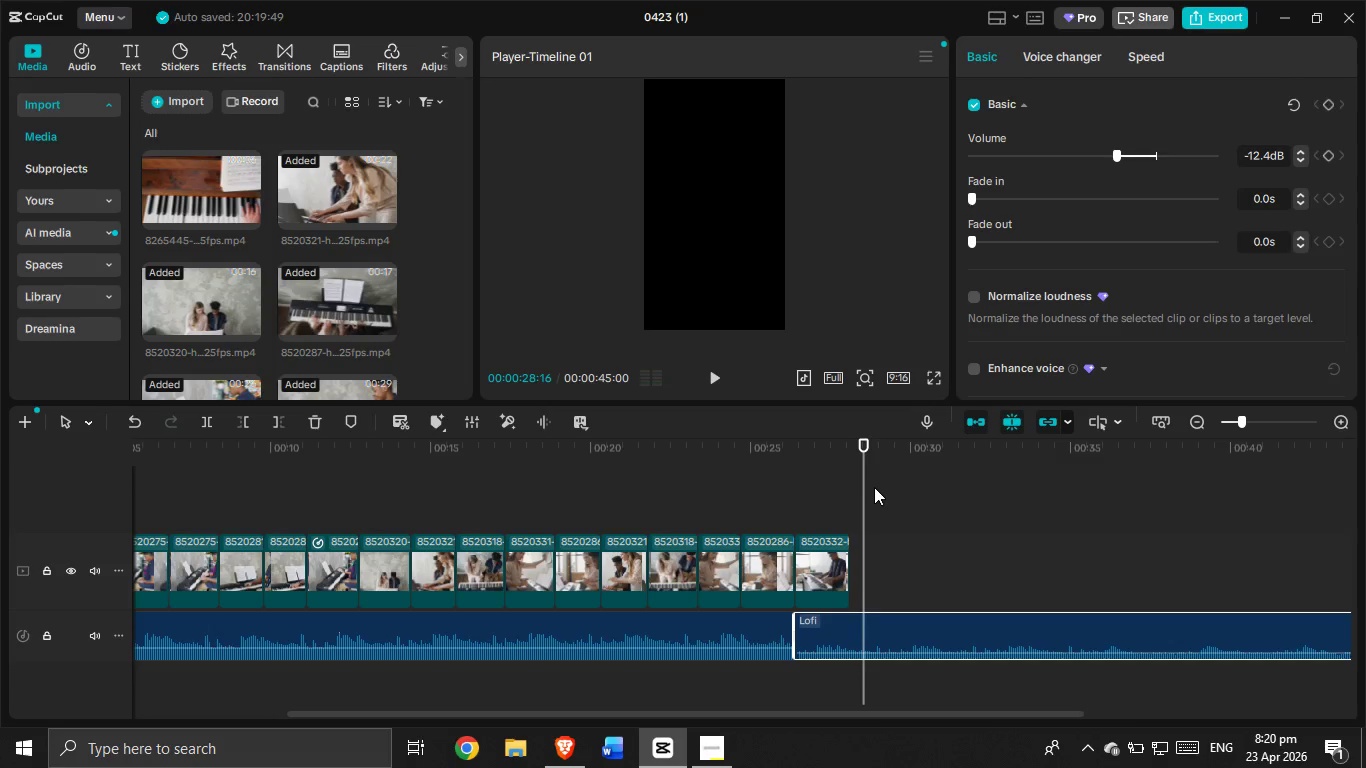 
left_click_drag(start_coordinate=[858, 484], to_coordinate=[791, 509])
 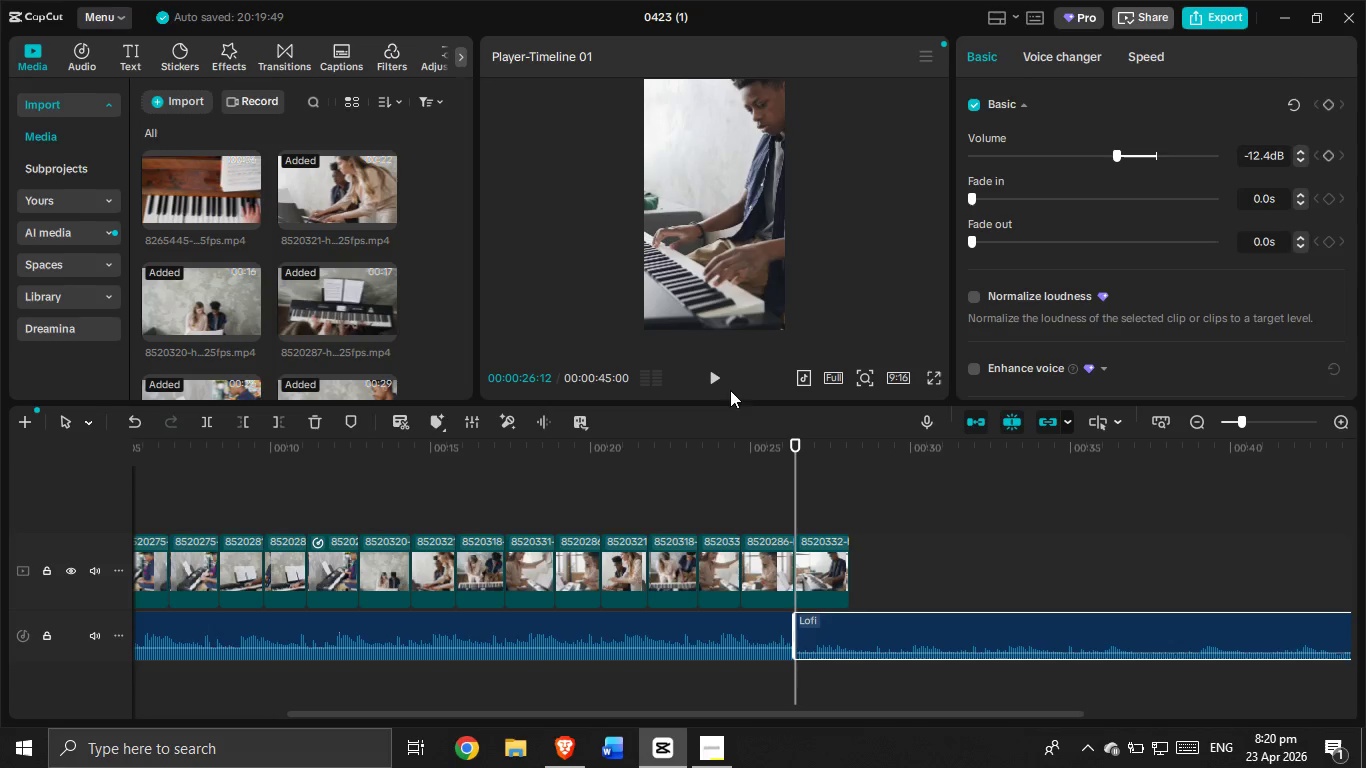 
left_click([724, 386])
 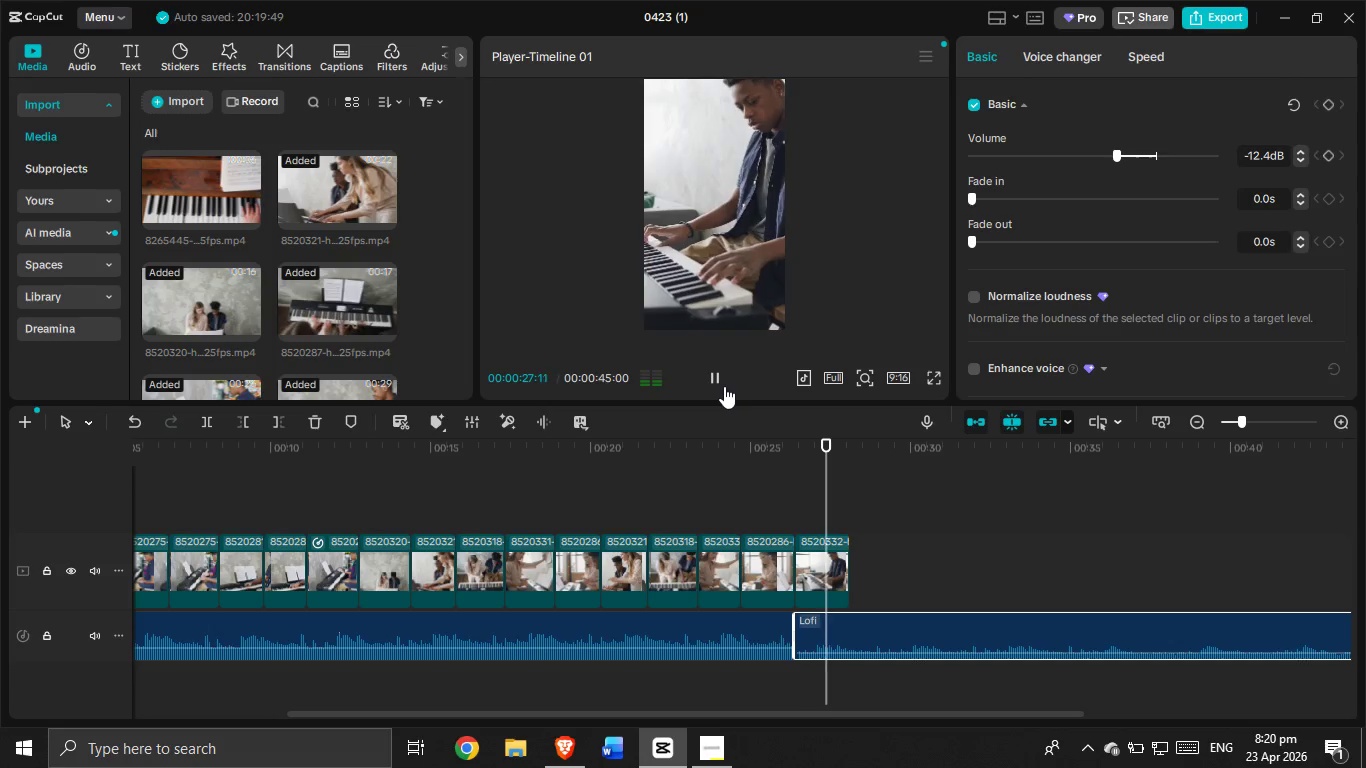 
left_click([724, 386])
 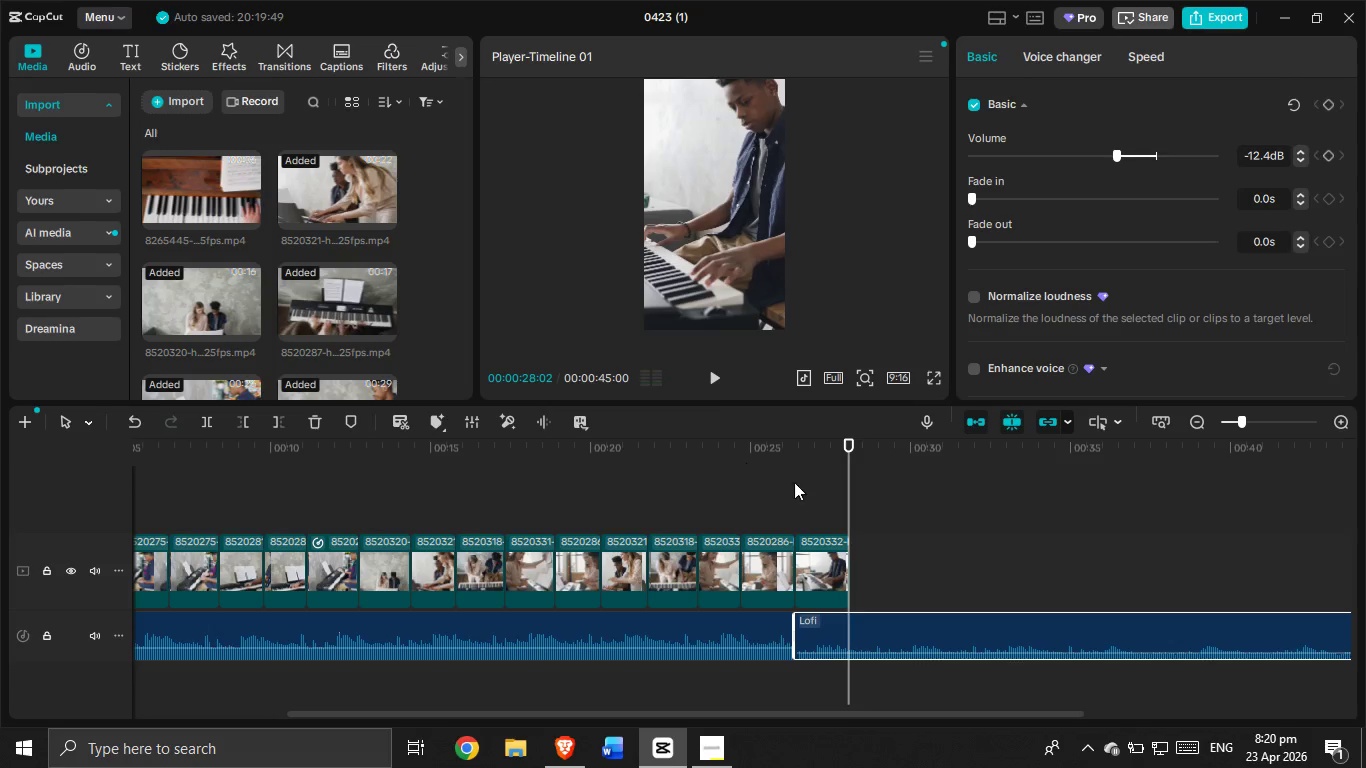 
left_click([807, 476])
 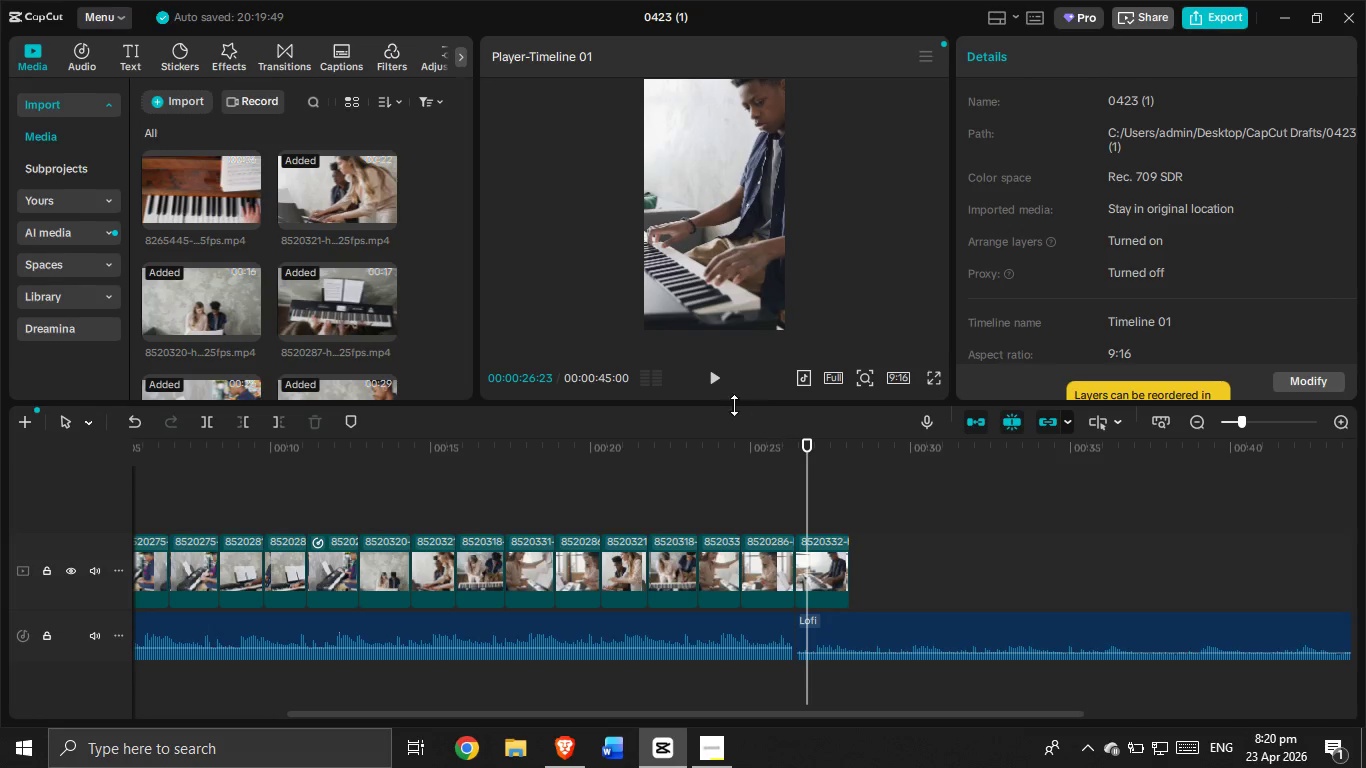 
left_click([720, 373])
 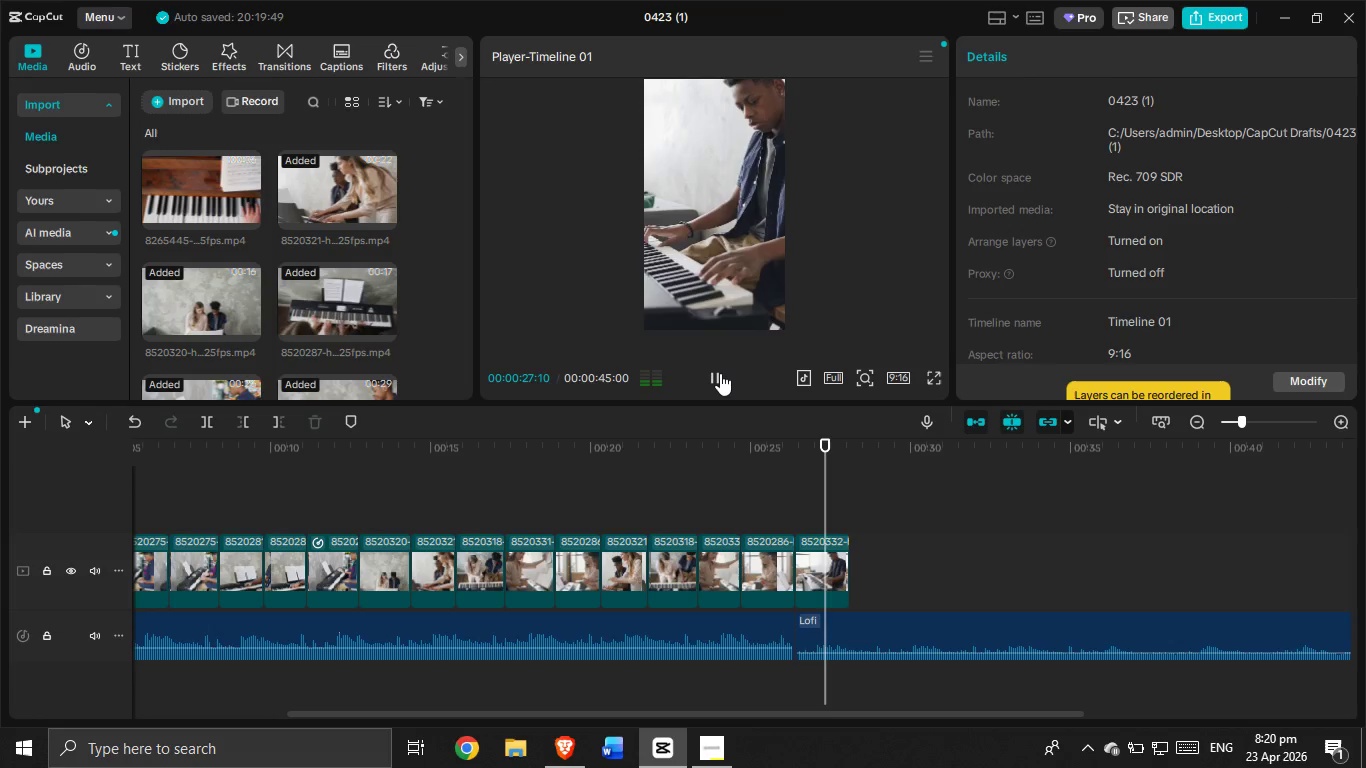 
left_click([720, 373])
 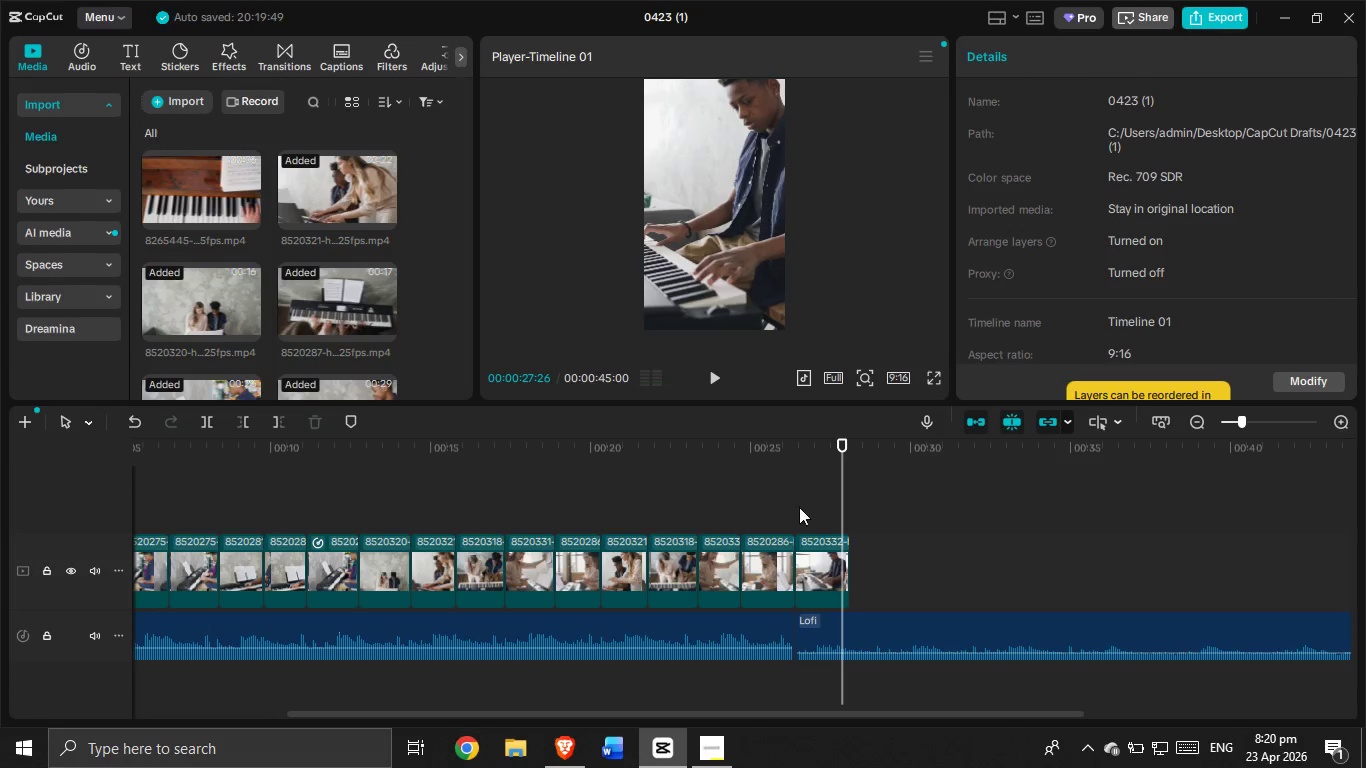 
left_click([819, 546])
 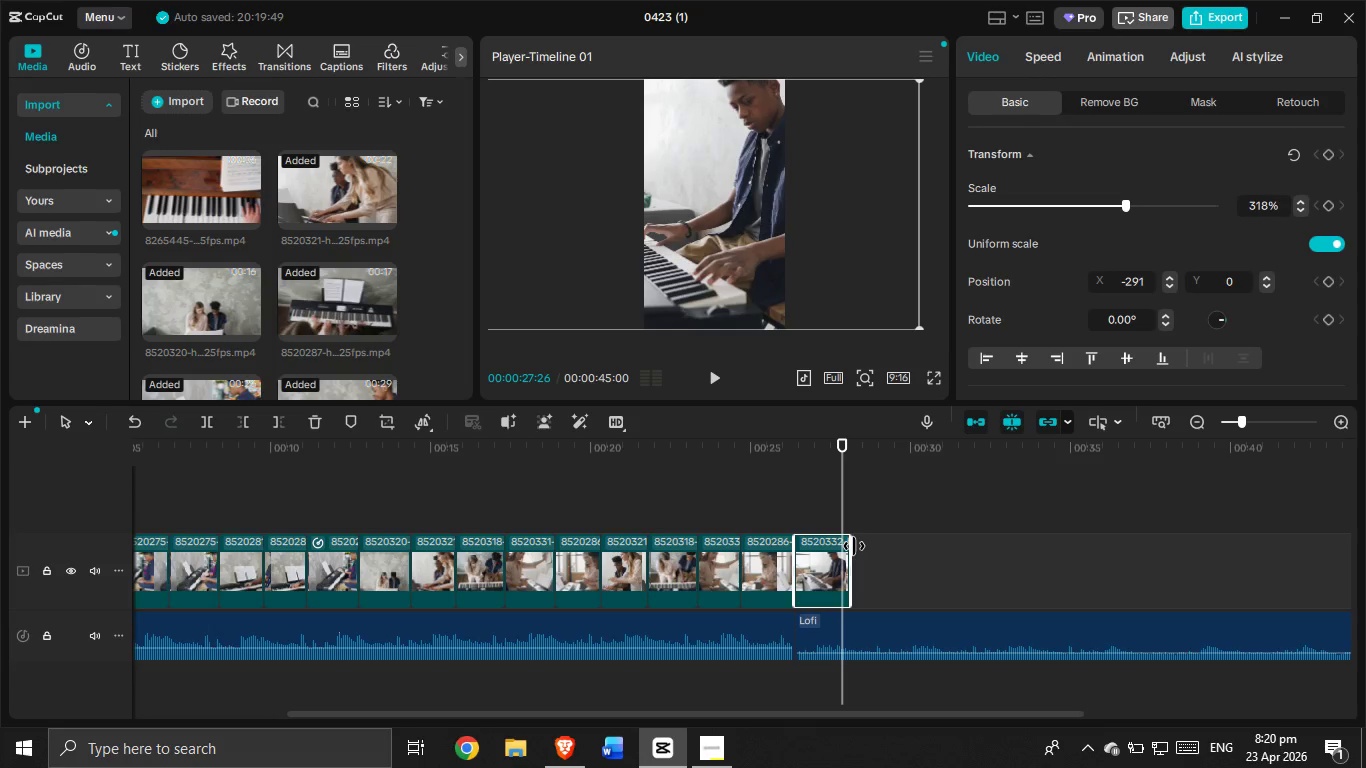 
left_click_drag(start_coordinate=[853, 546], to_coordinate=[844, 548])
 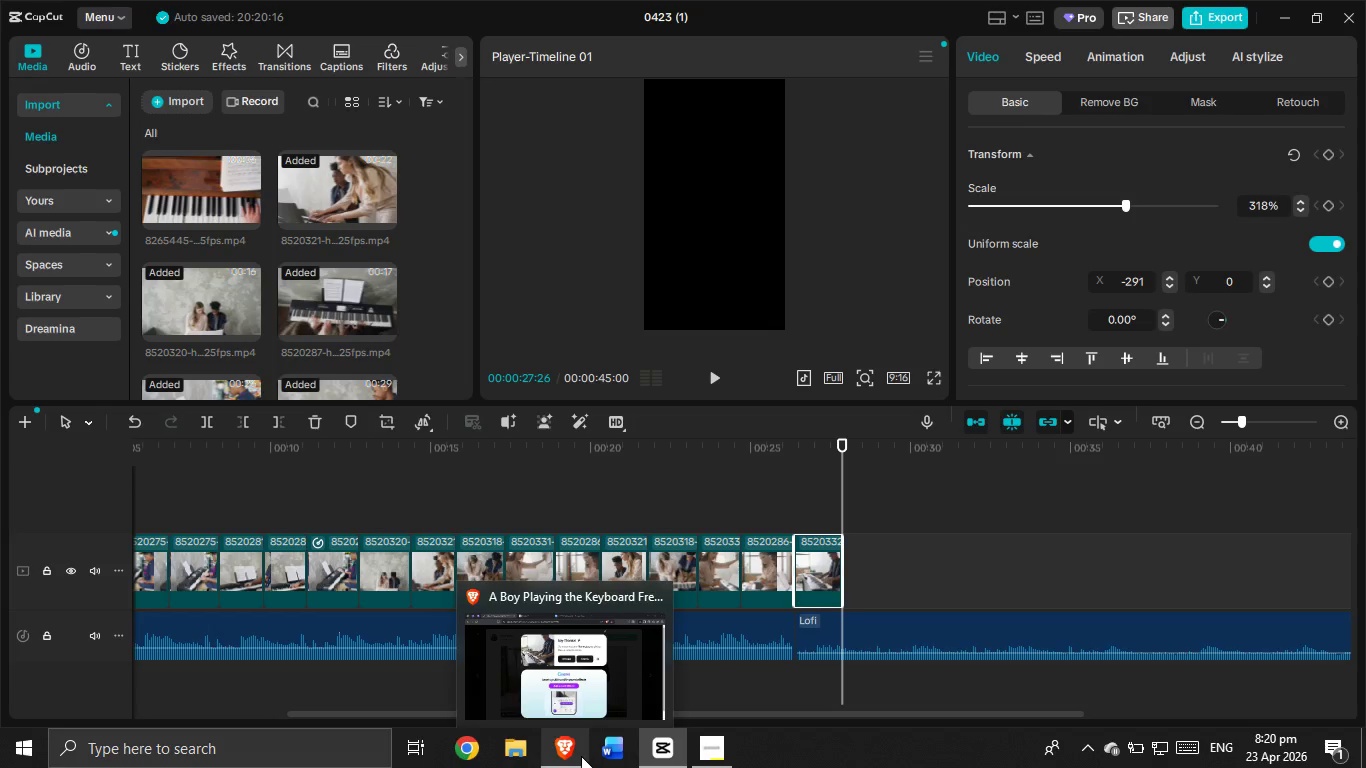 
left_click([581, 755])
 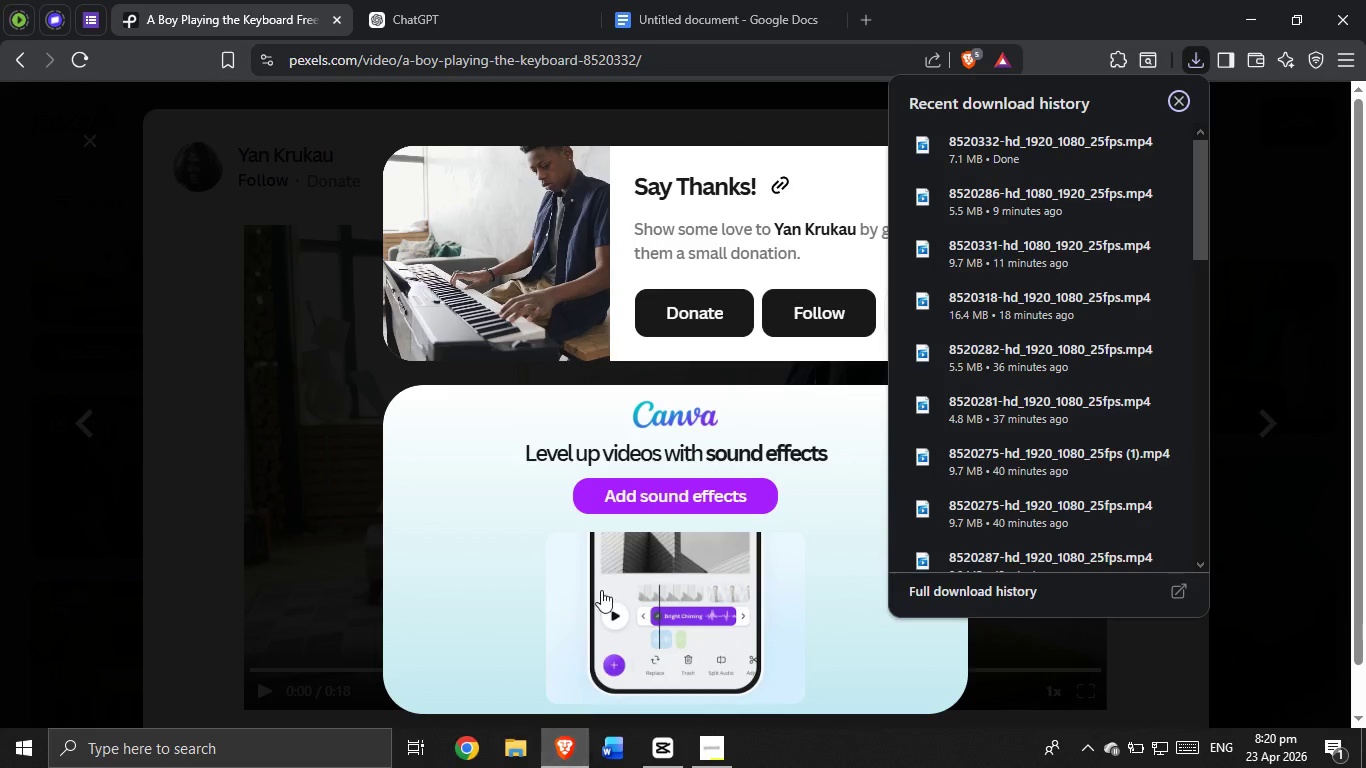 
scroll: coordinate [446, 544], scroll_direction: down, amount: 8.0
 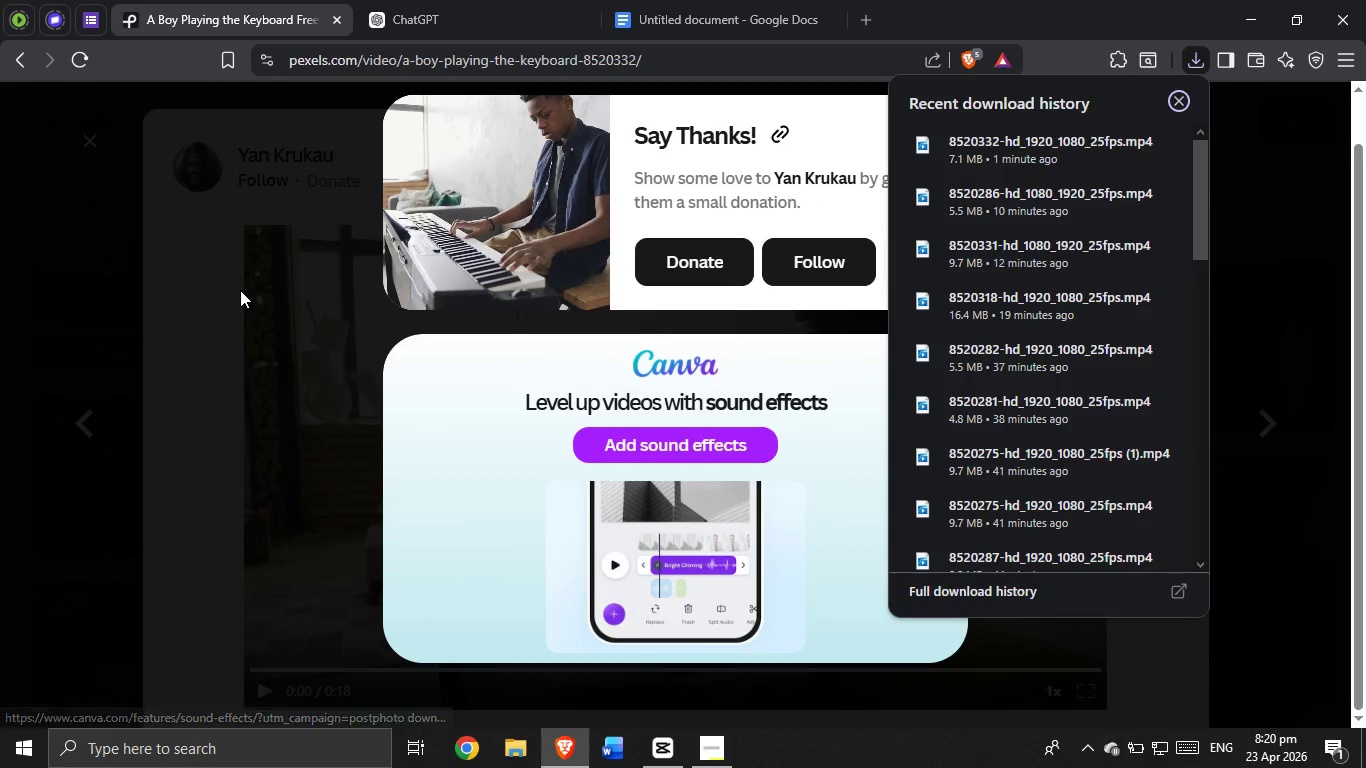 
left_click([236, 267])
 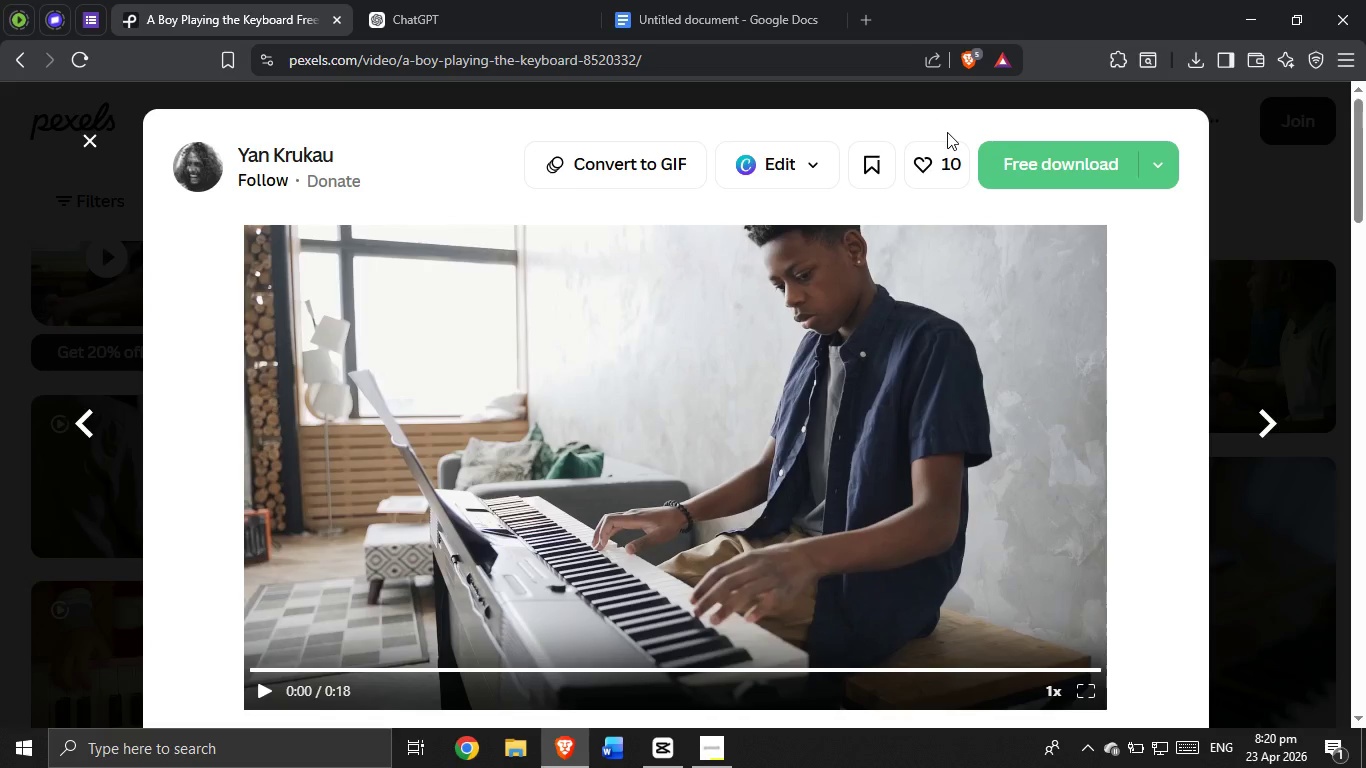 
scroll: coordinate [240, 290], scroll_direction: up, amount: 3.0
 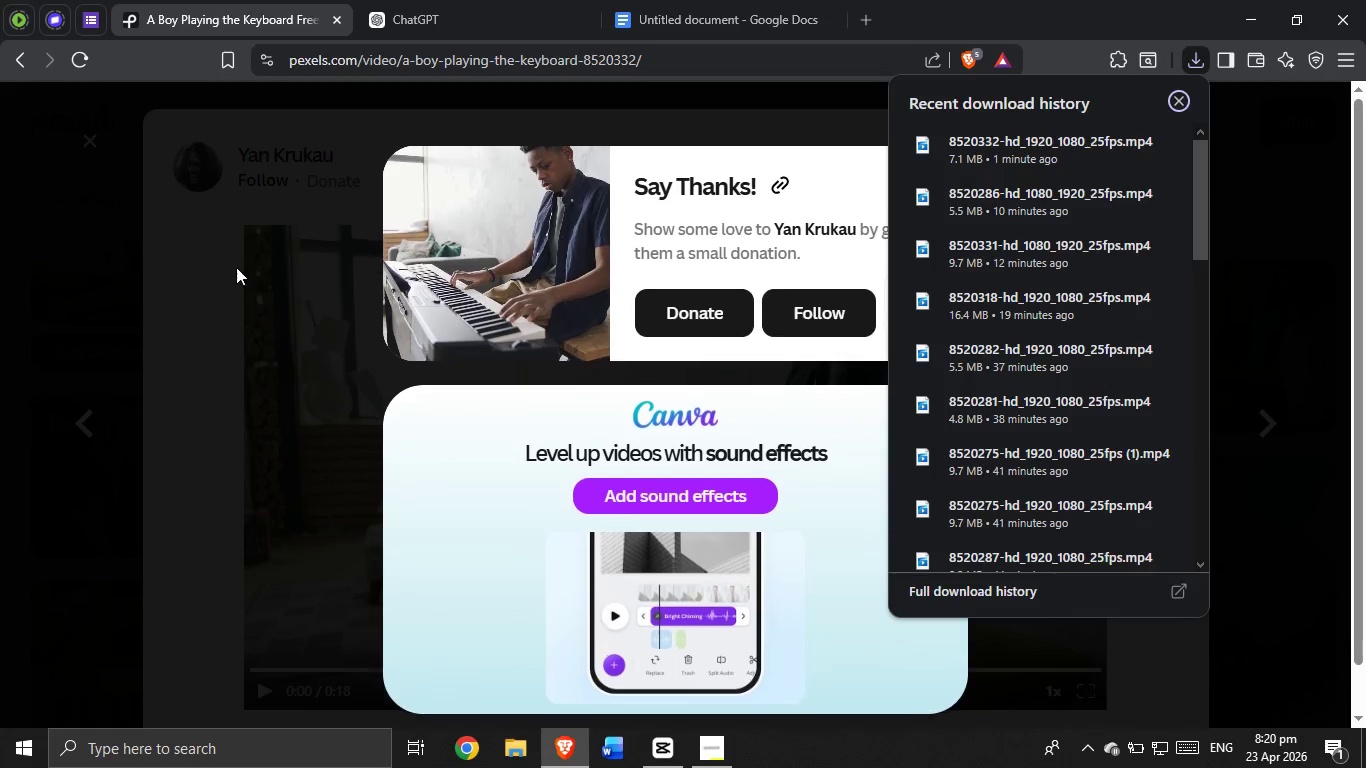 
scroll: coordinate [752, 444], scroll_direction: down, amount: 14.0